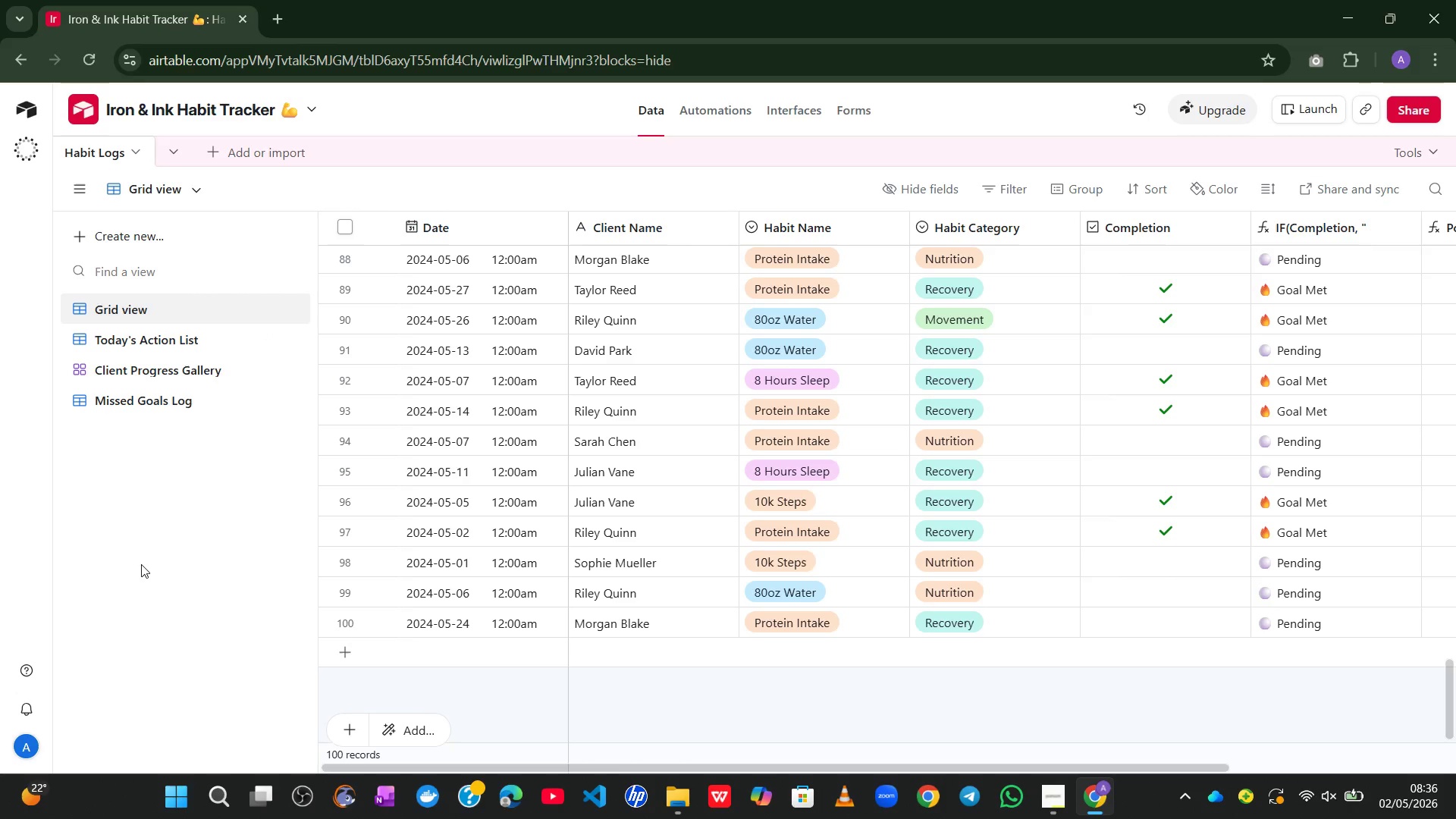 
wait(18.64)
 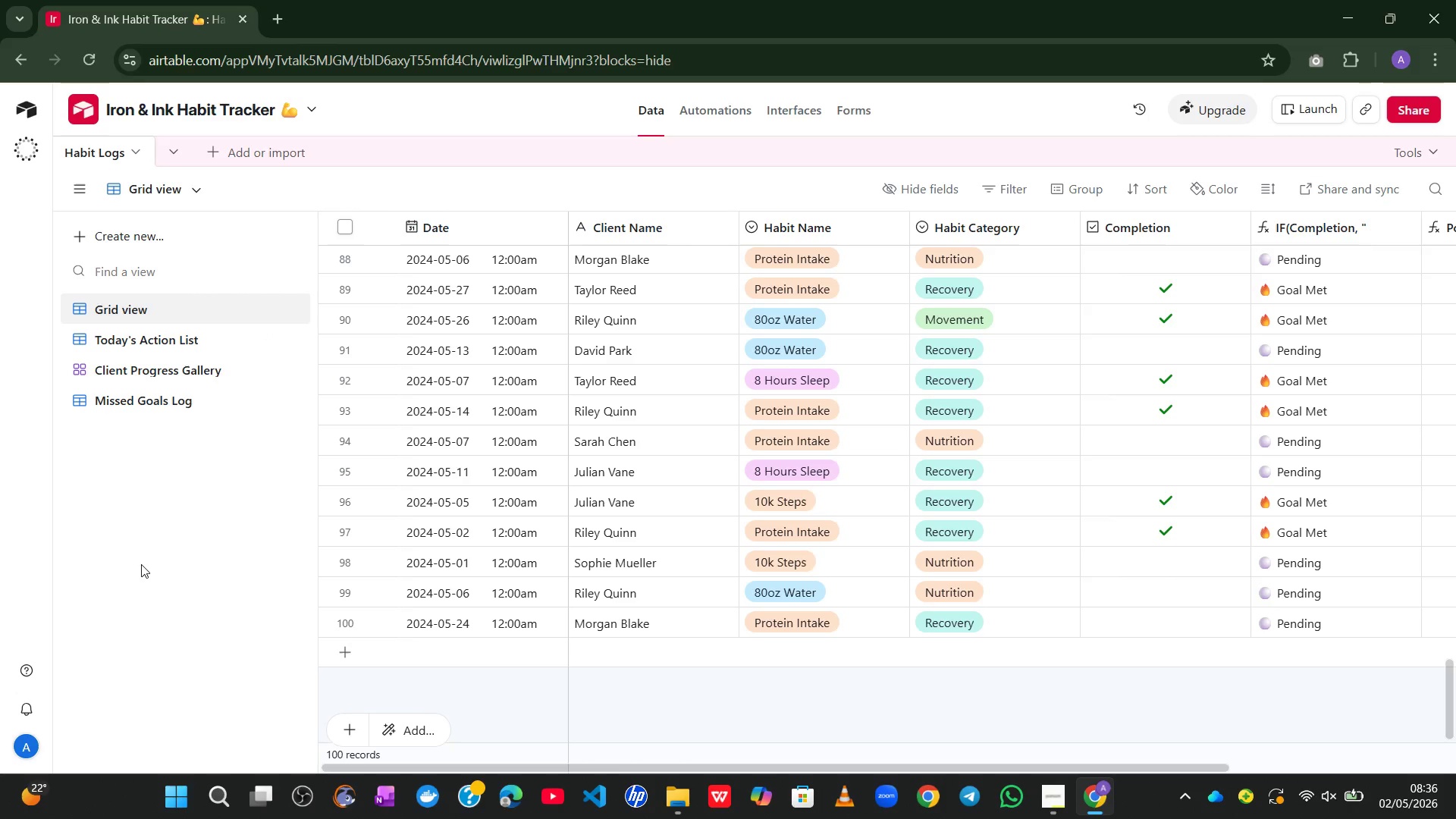 
left_click([129, 342])
 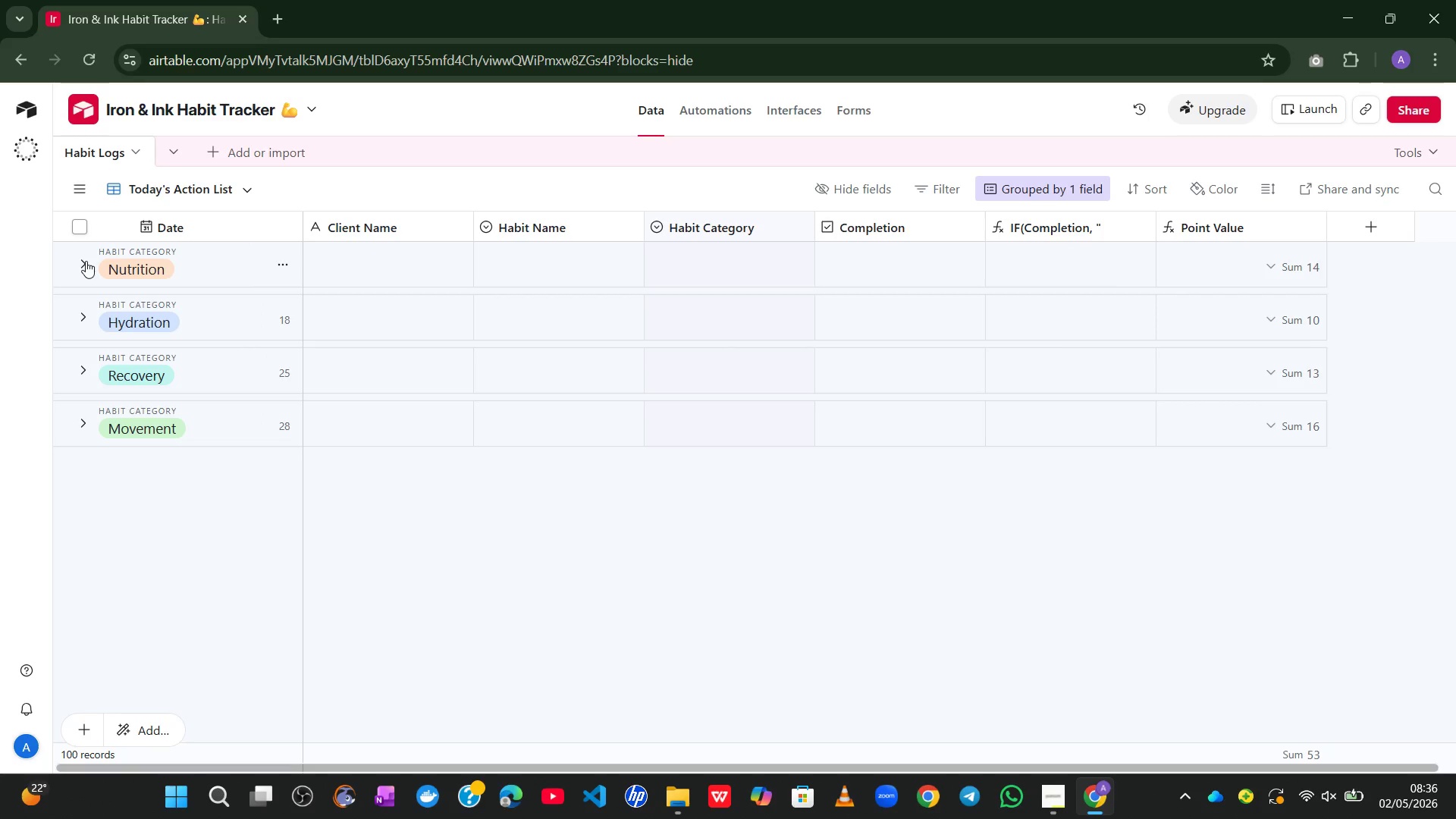 
left_click([86, 261])
 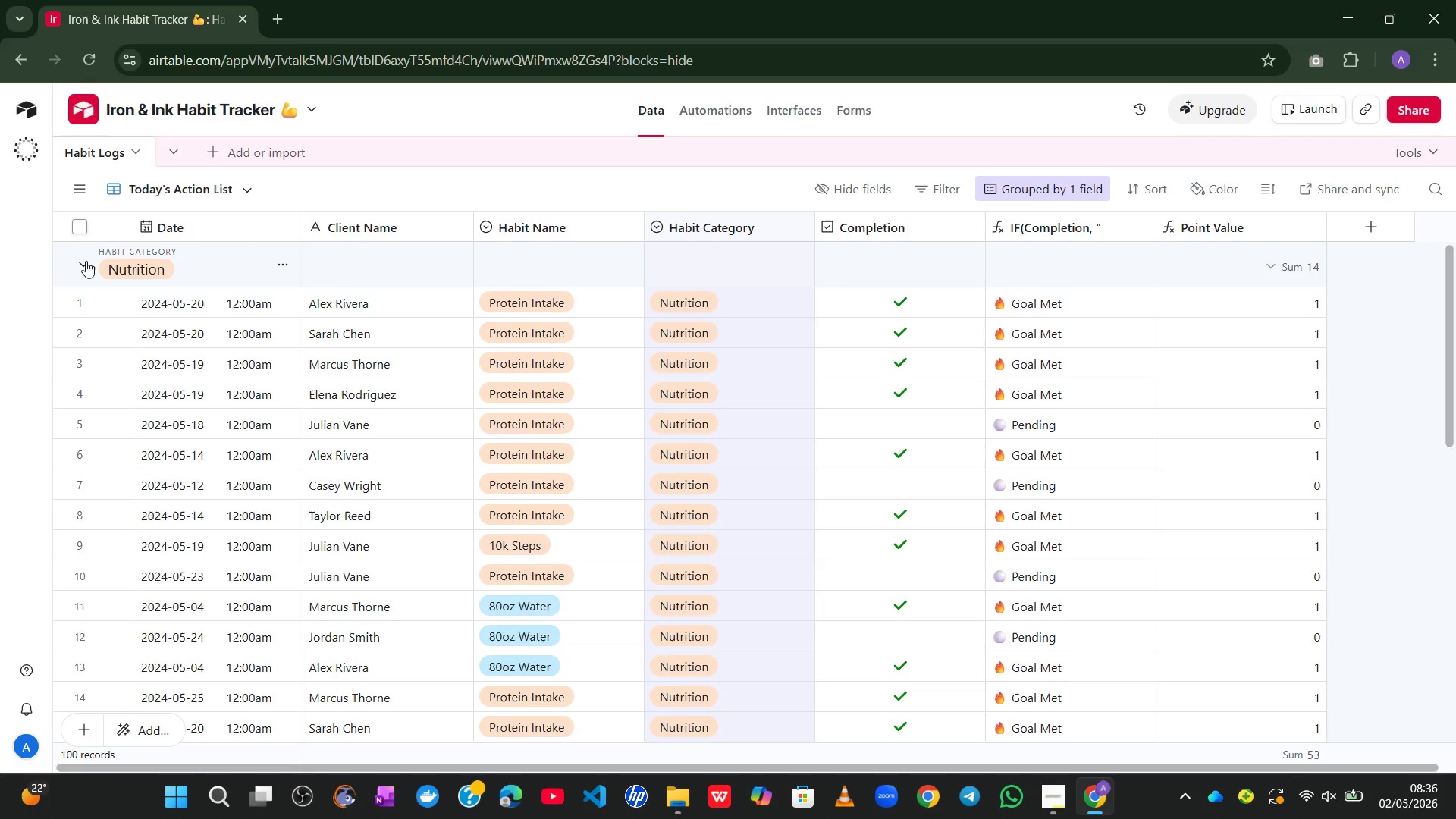 
left_click([86, 261])
 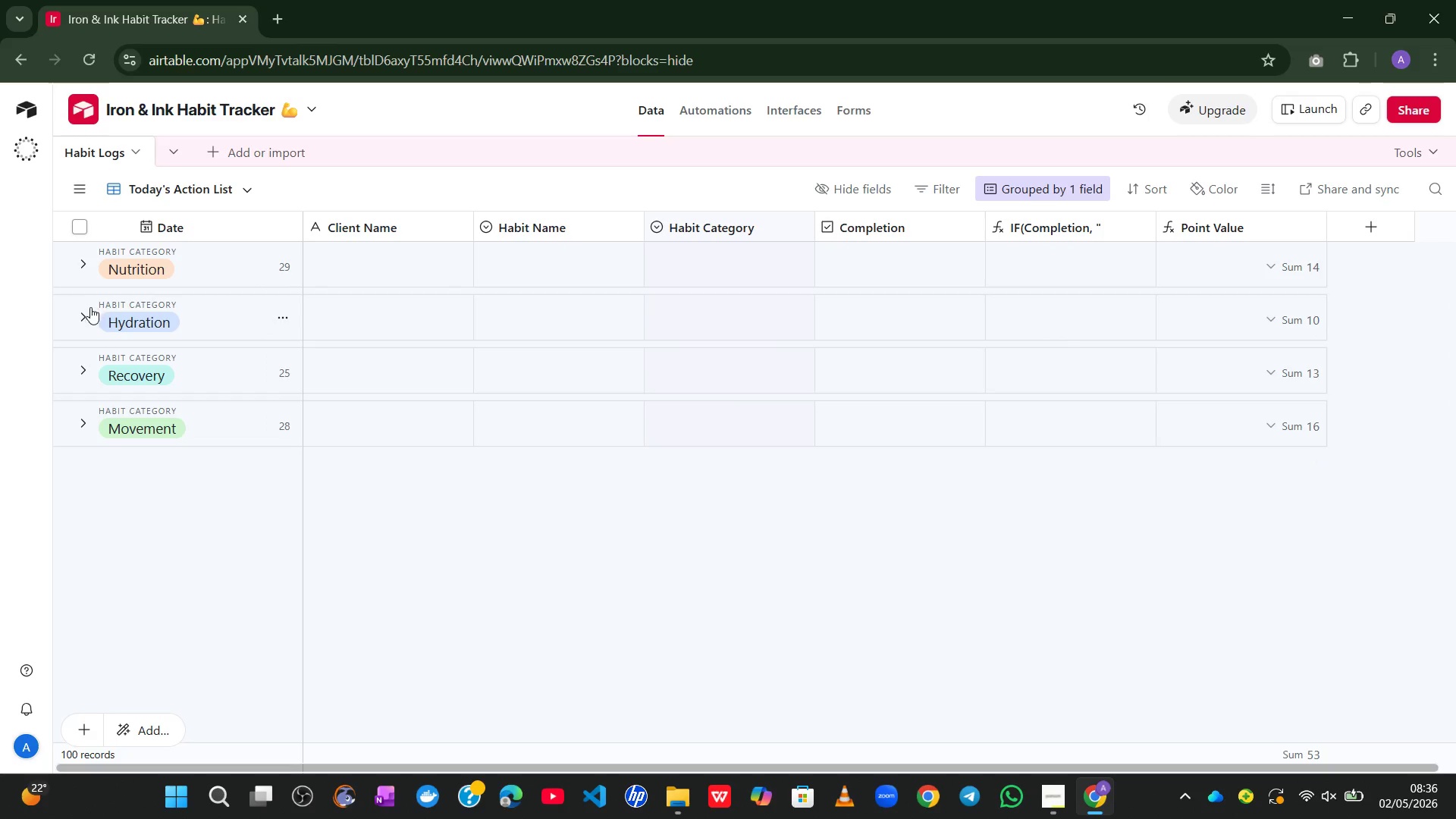 
left_click([87, 316])
 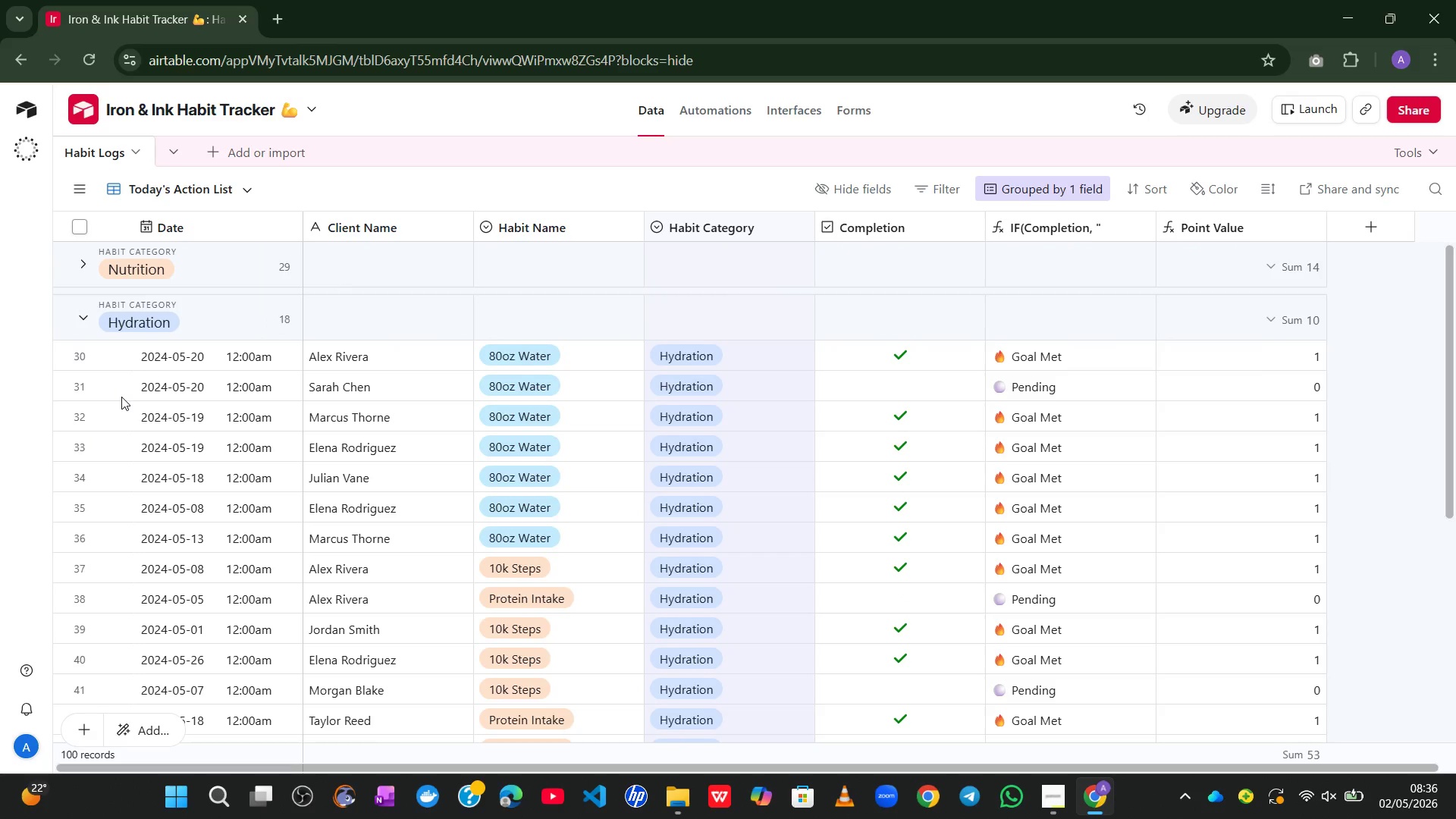 
wait(5.05)
 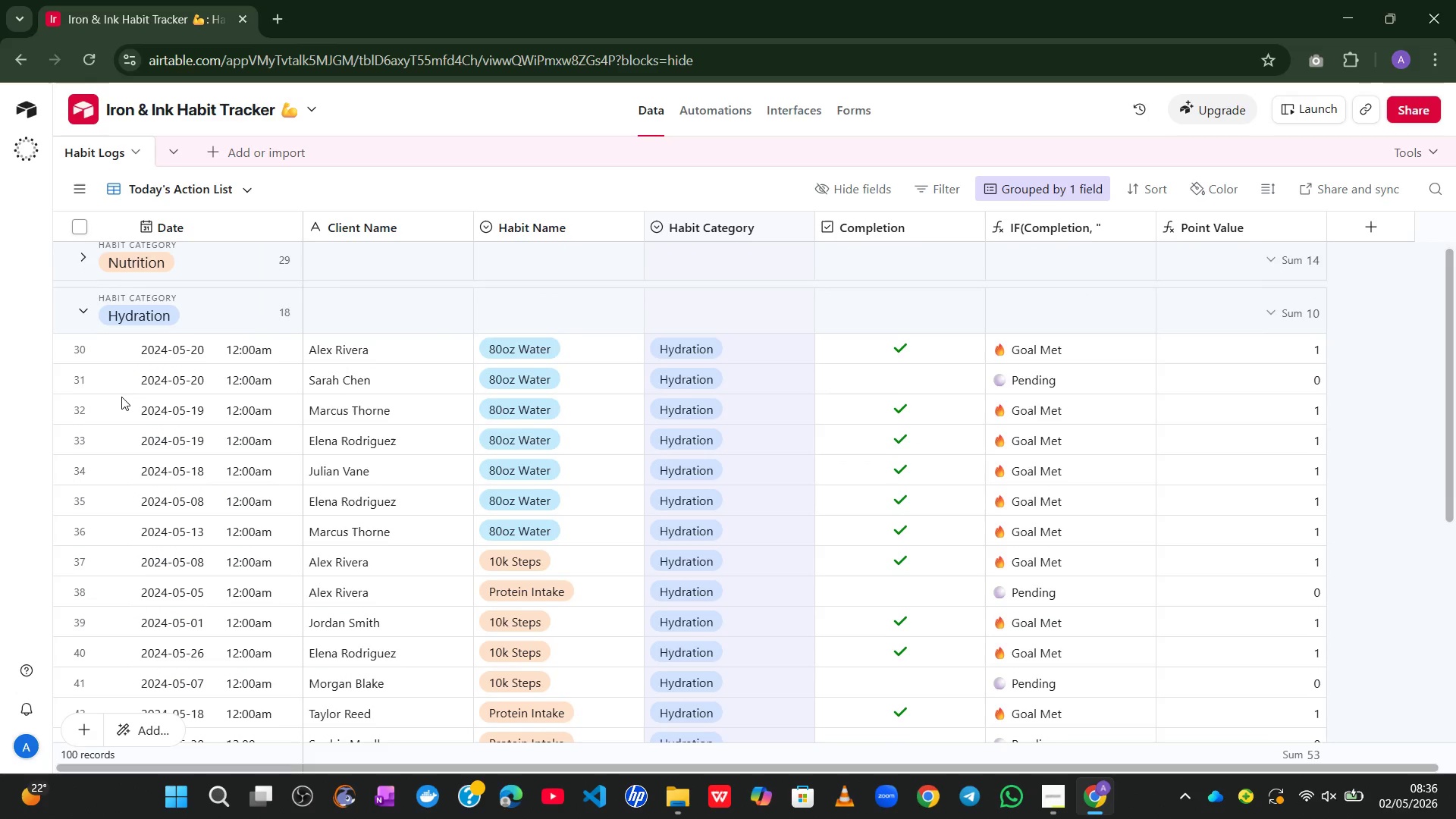 
left_click([84, 312])
 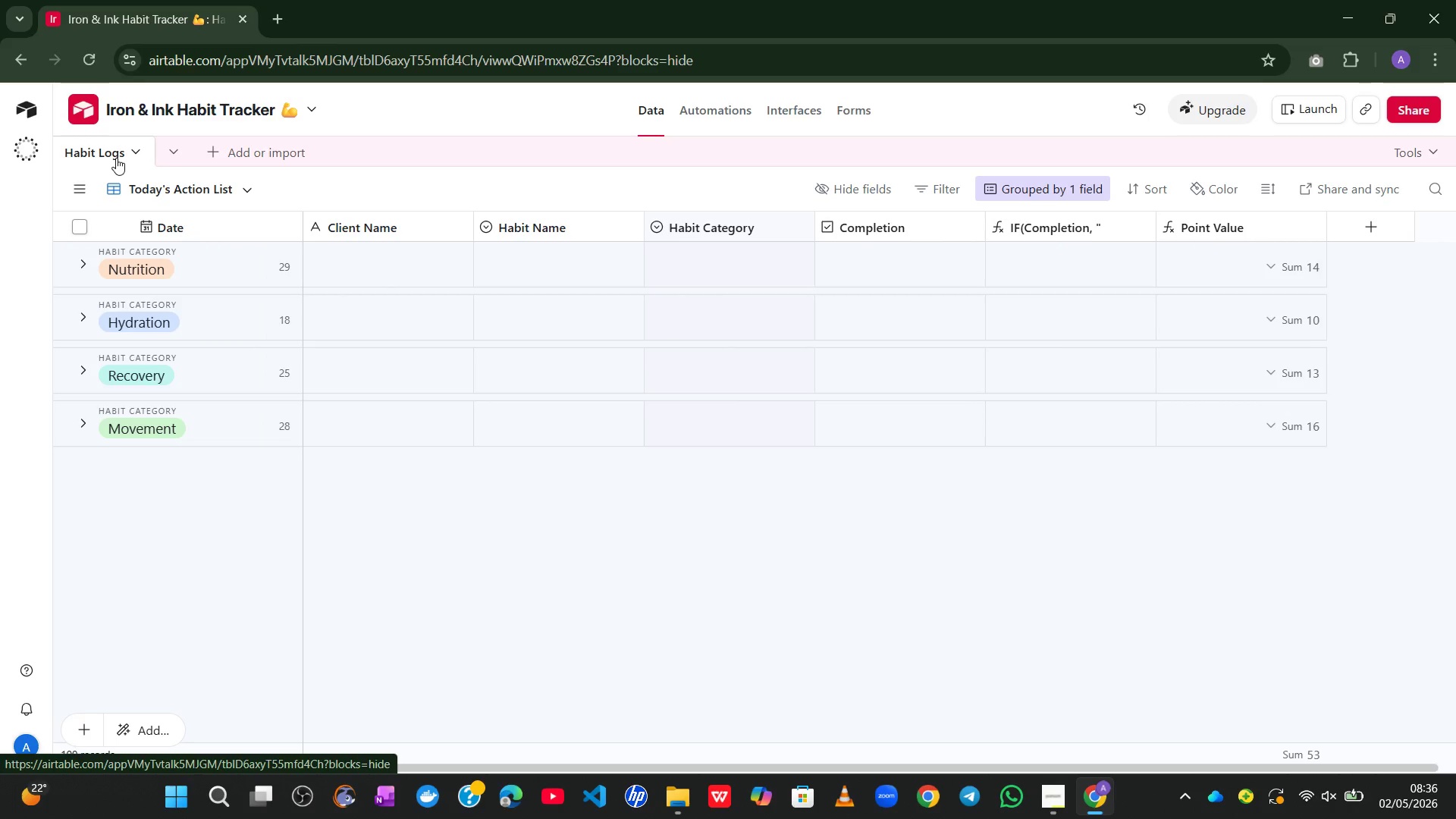 
wait(13.06)
 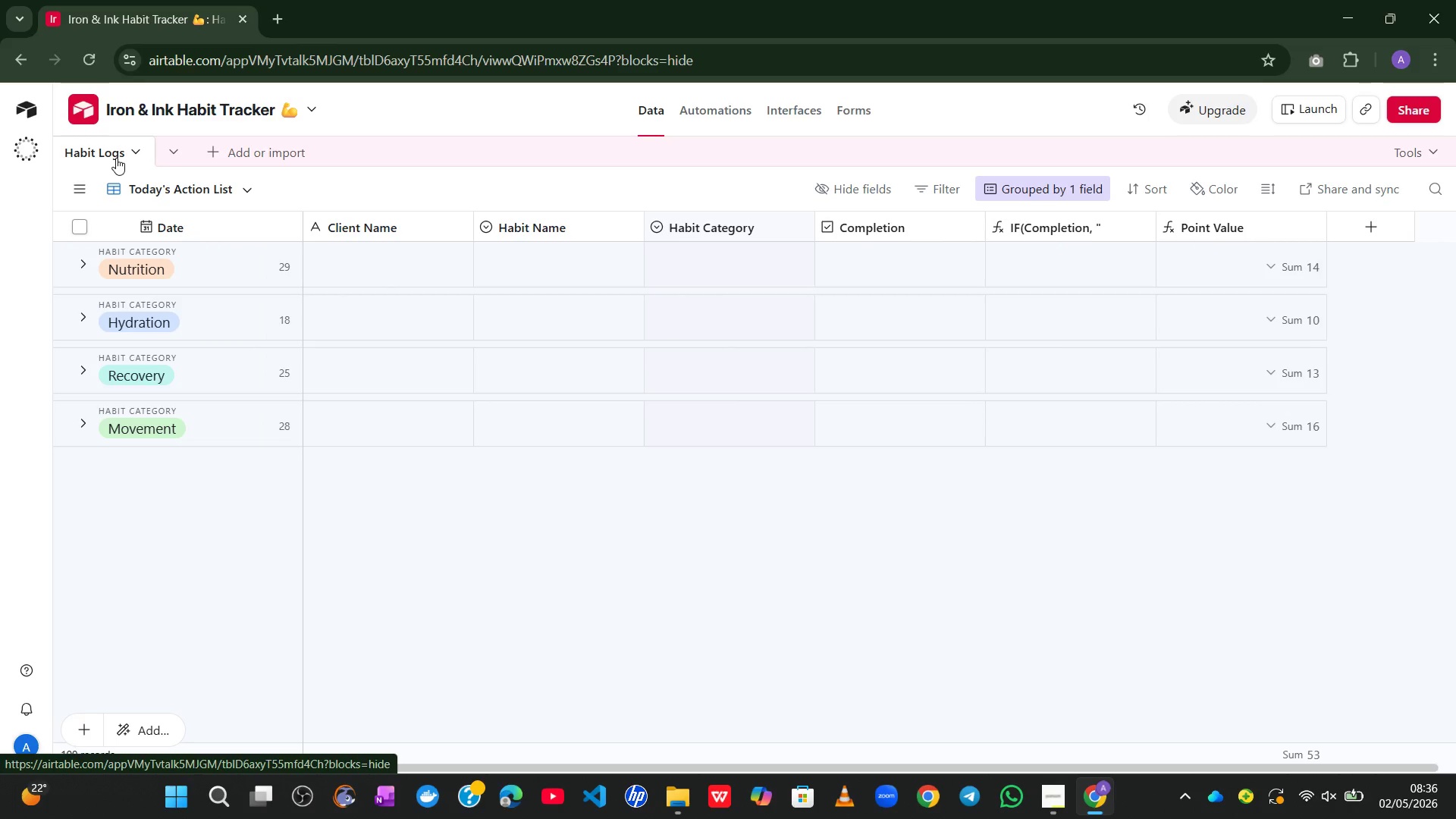 
left_click([927, 179])
 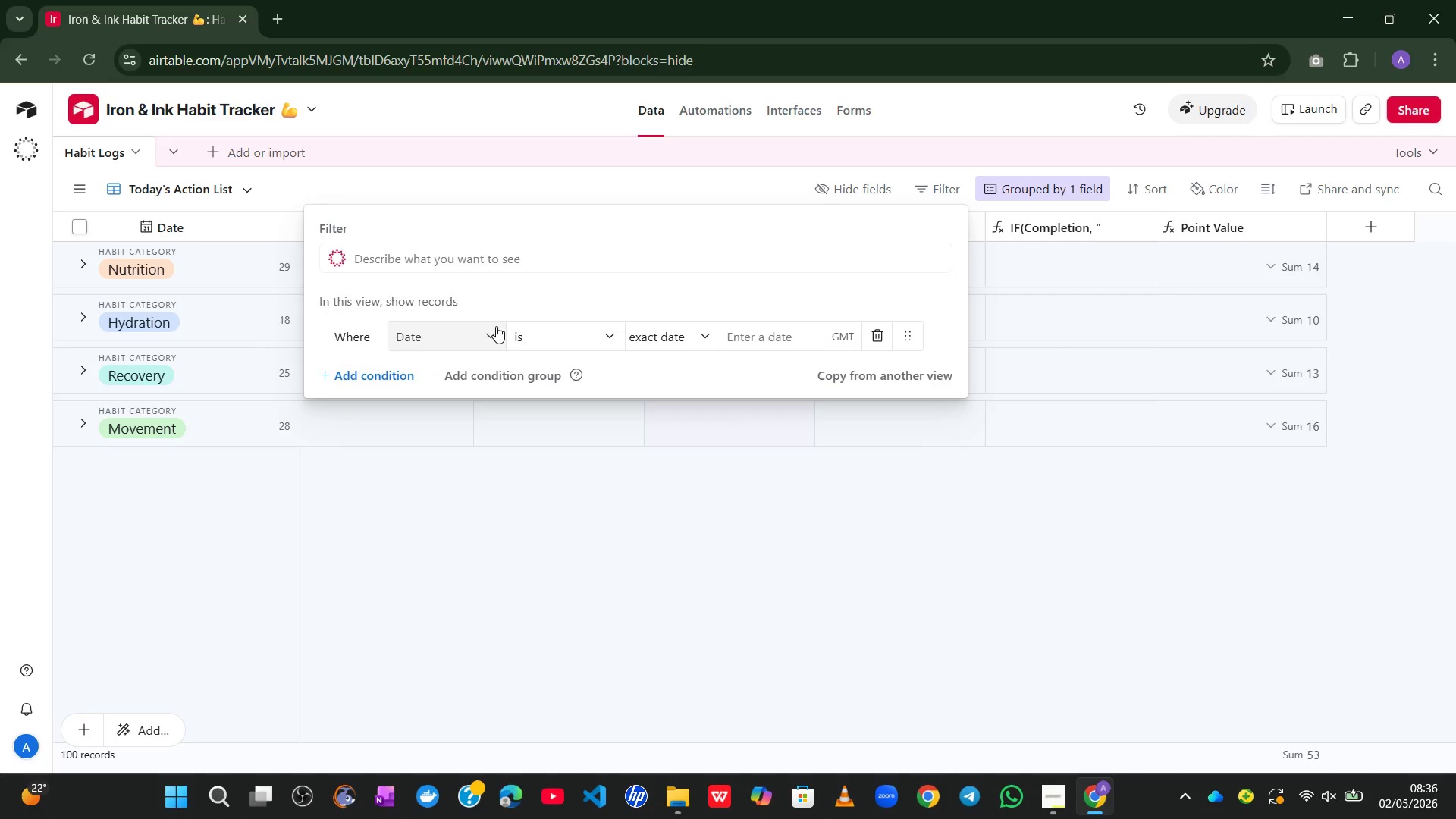 
left_click([1050, 171])
 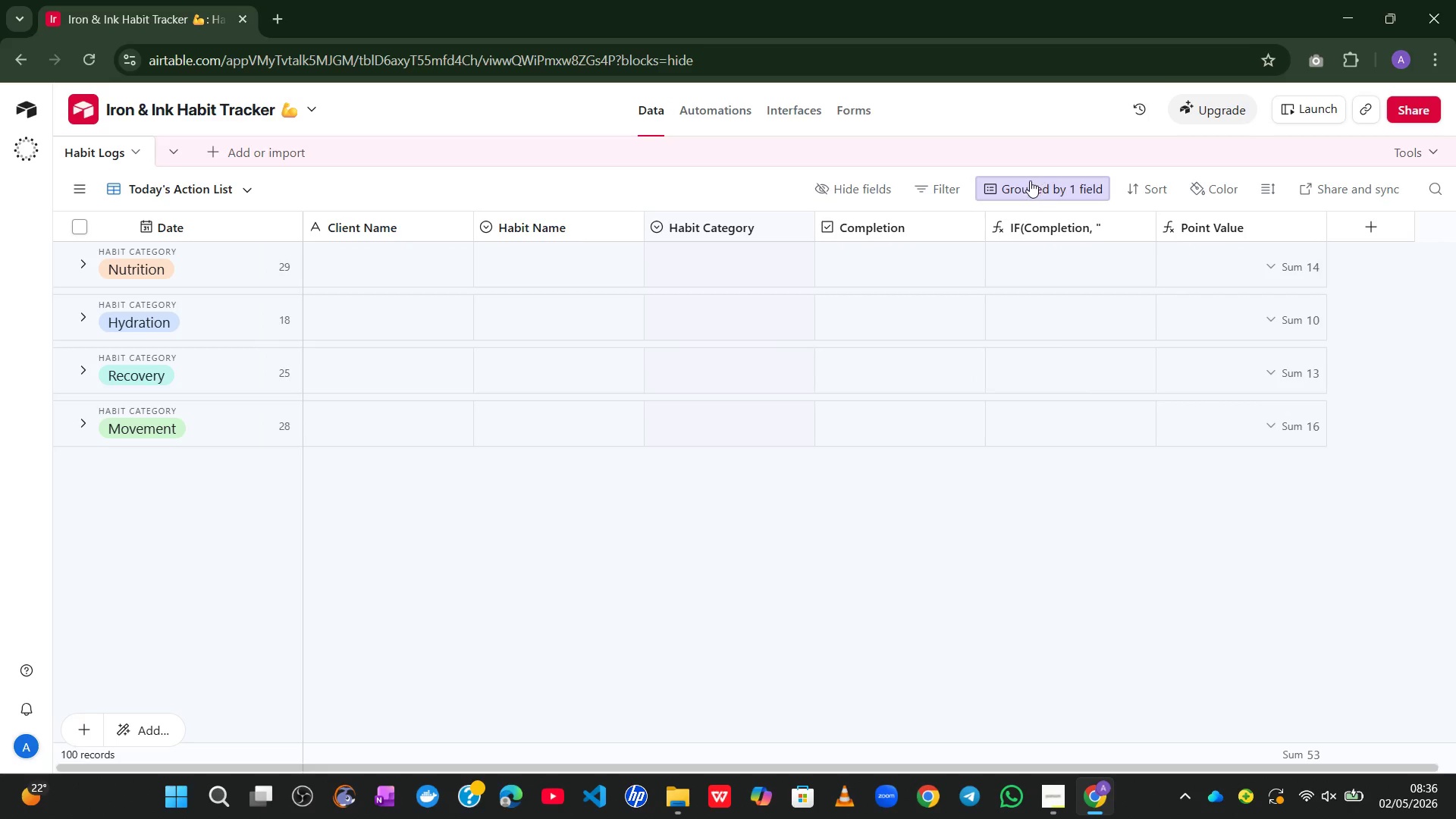 
left_click([1030, 180])
 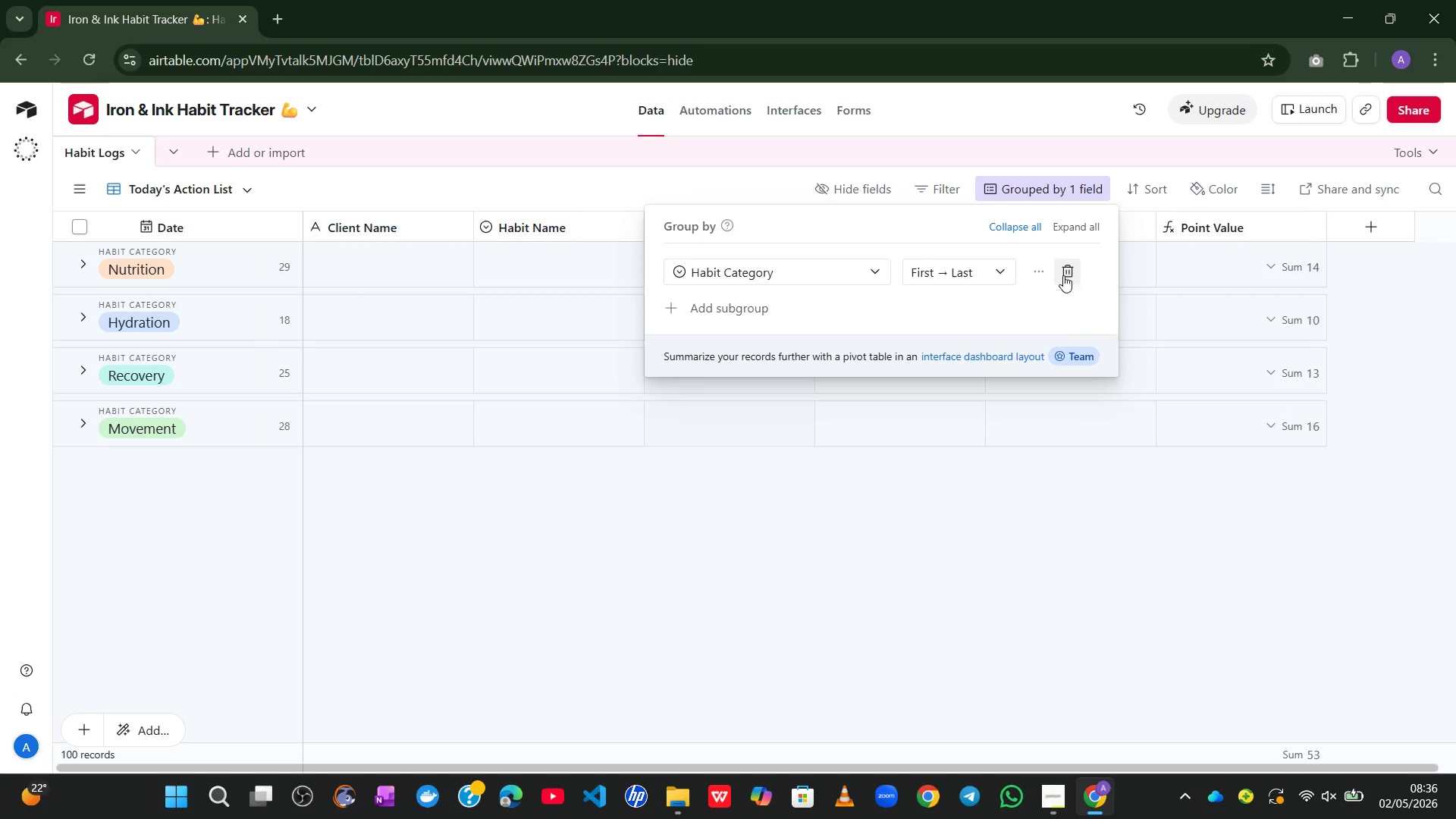 
left_click([1065, 275])
 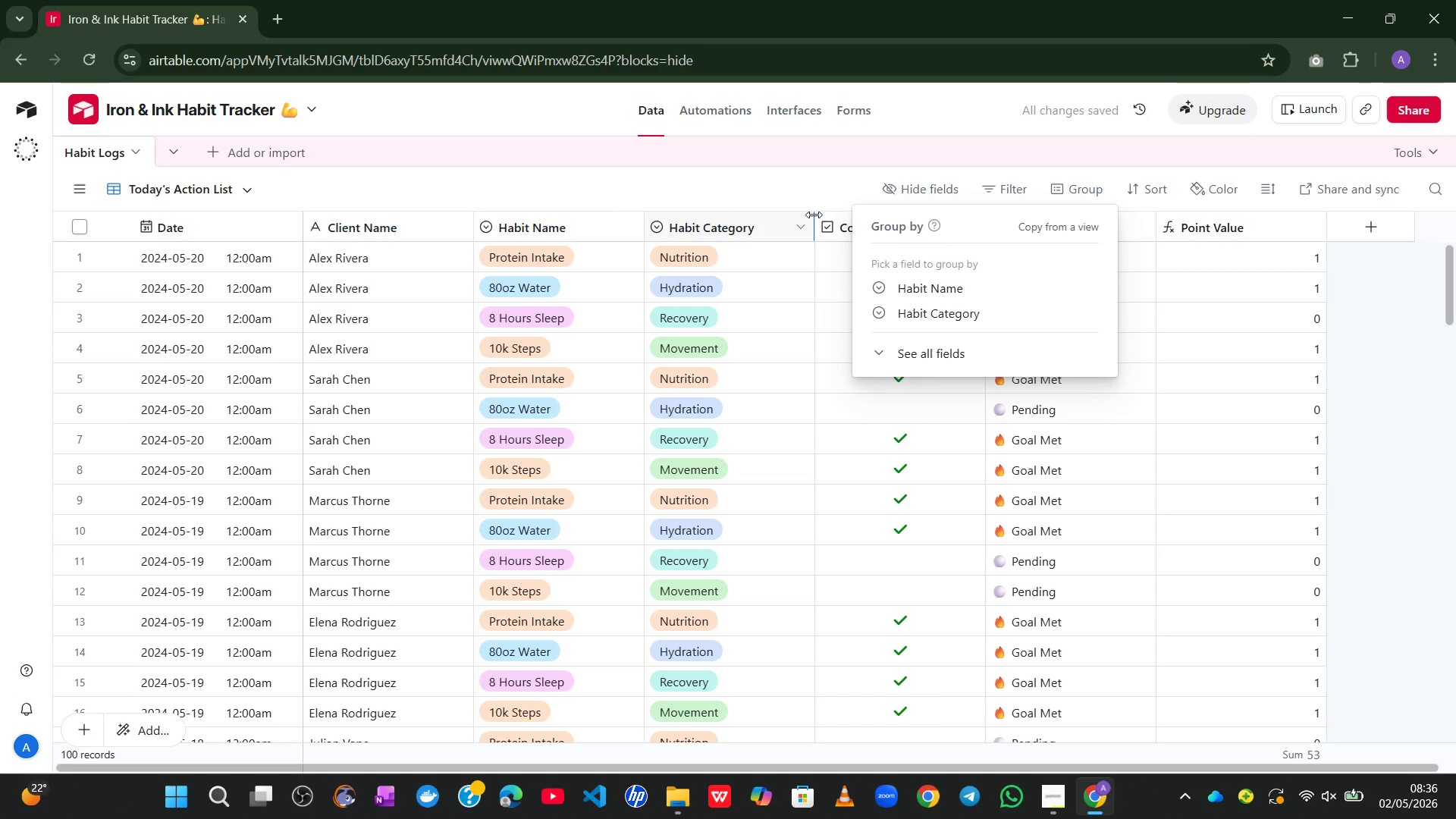 
left_click([788, 171])
 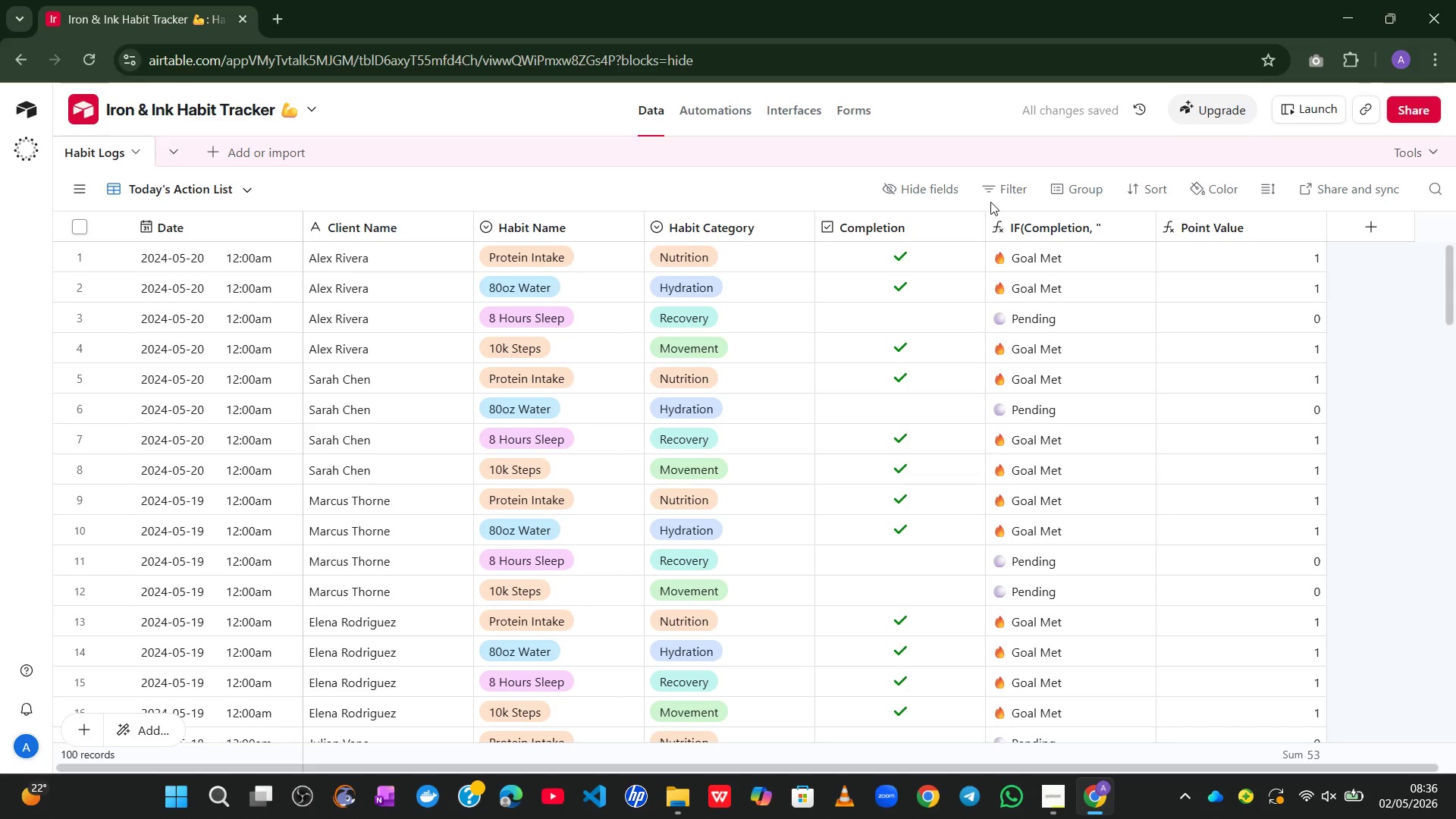 
left_click([999, 196])
 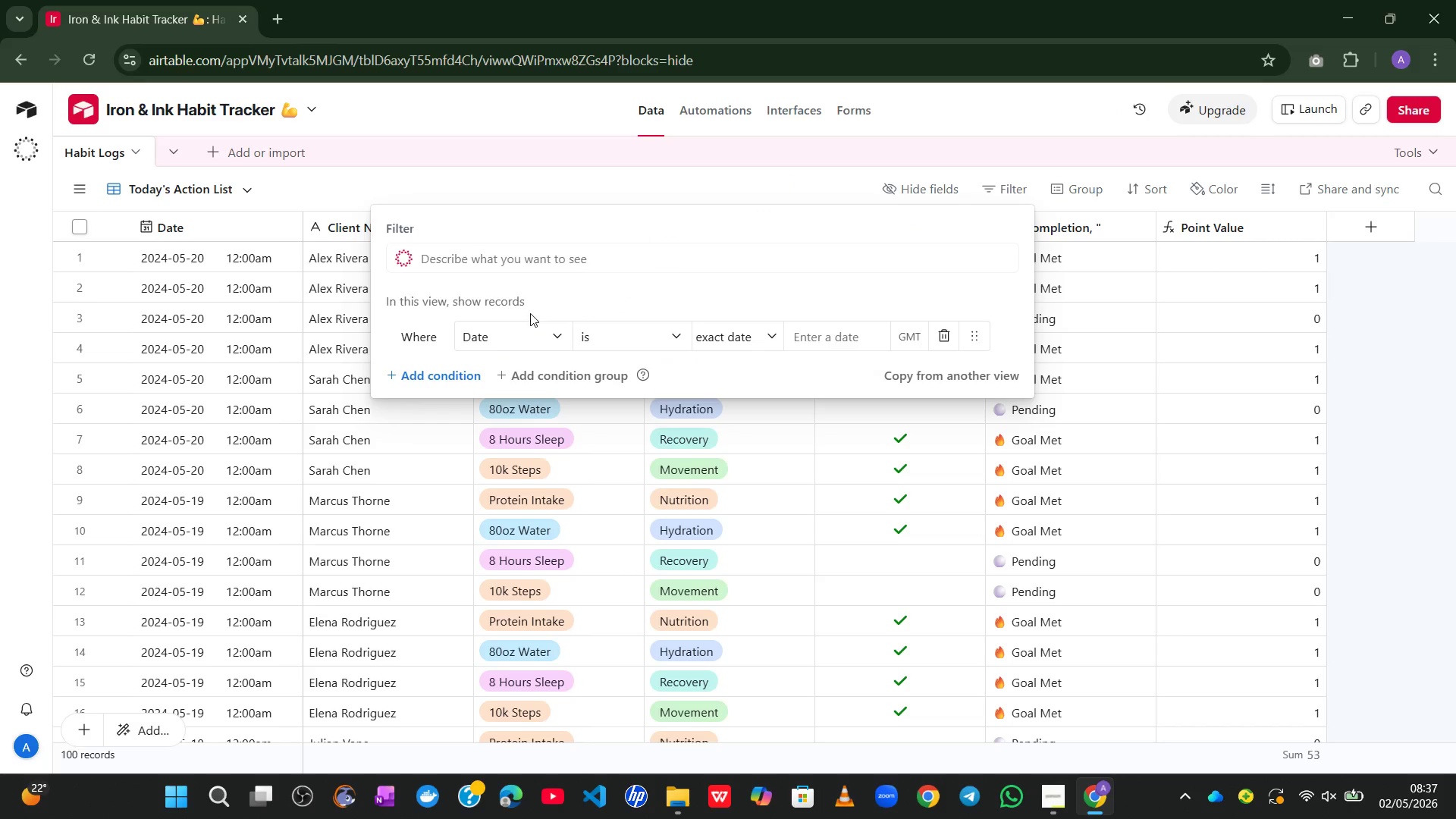 
wait(13.91)
 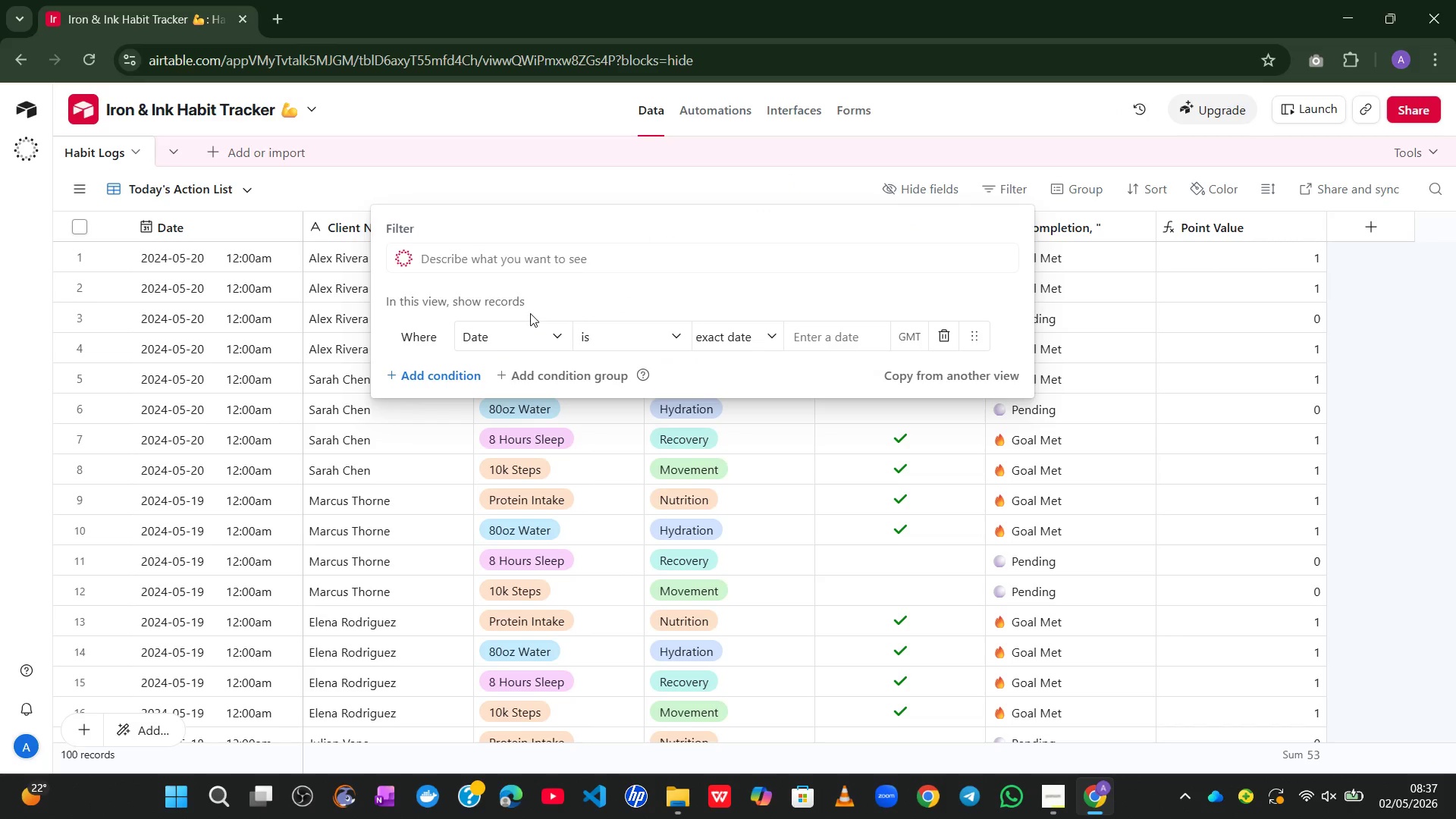 
left_click([505, 337])
 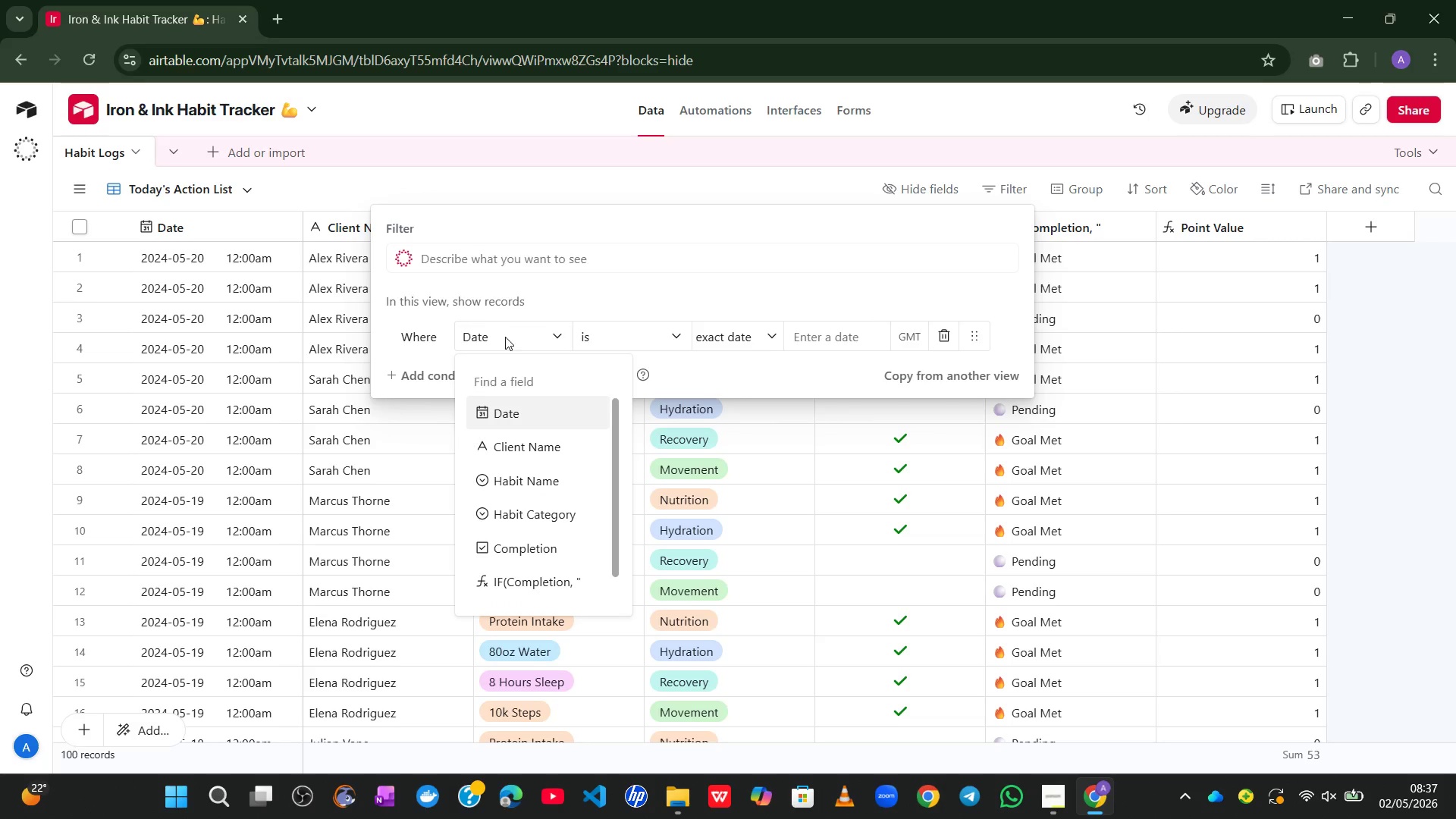 
left_click([505, 337])
 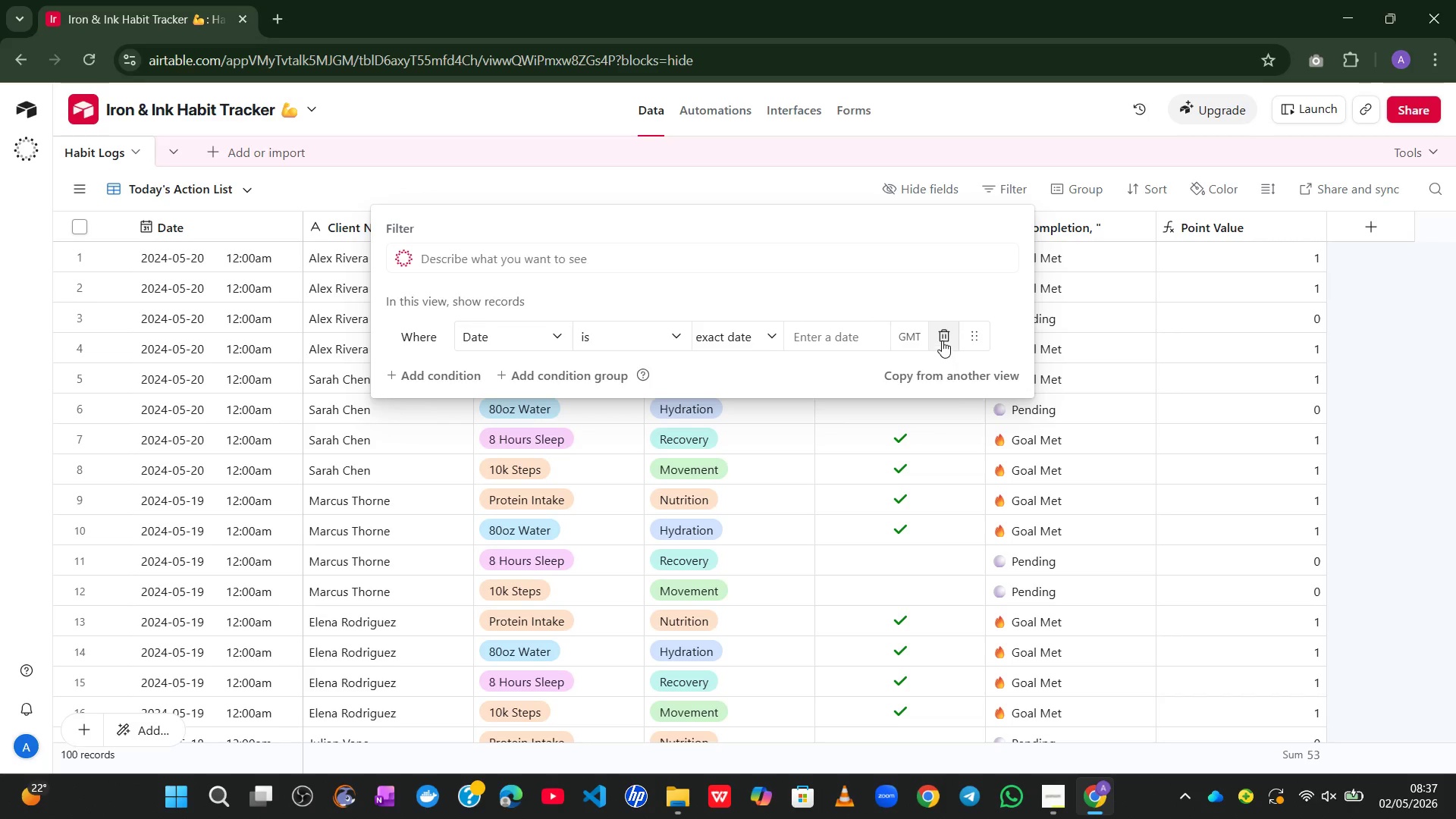 
left_click([942, 340])
 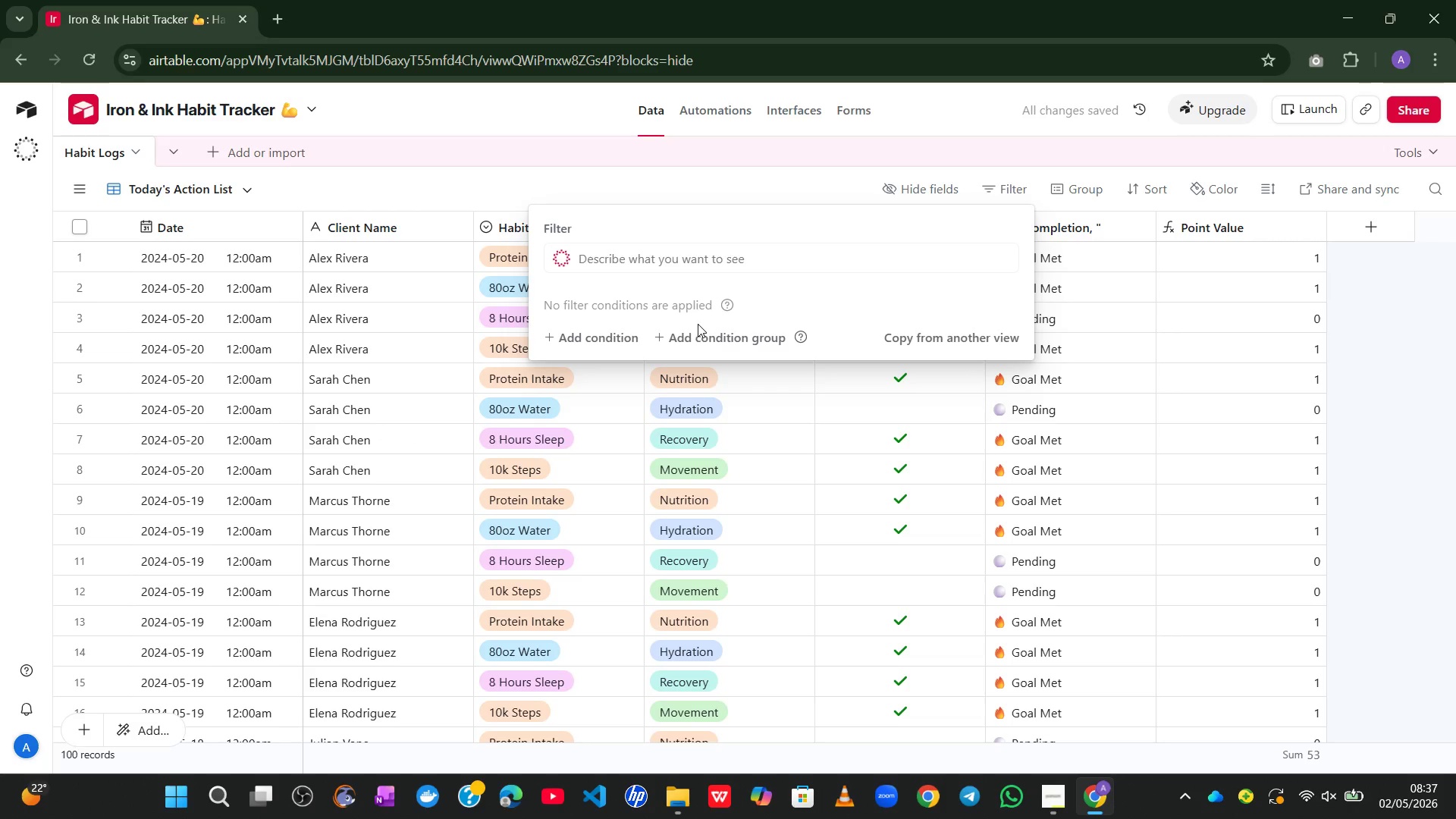 
wait(8.44)
 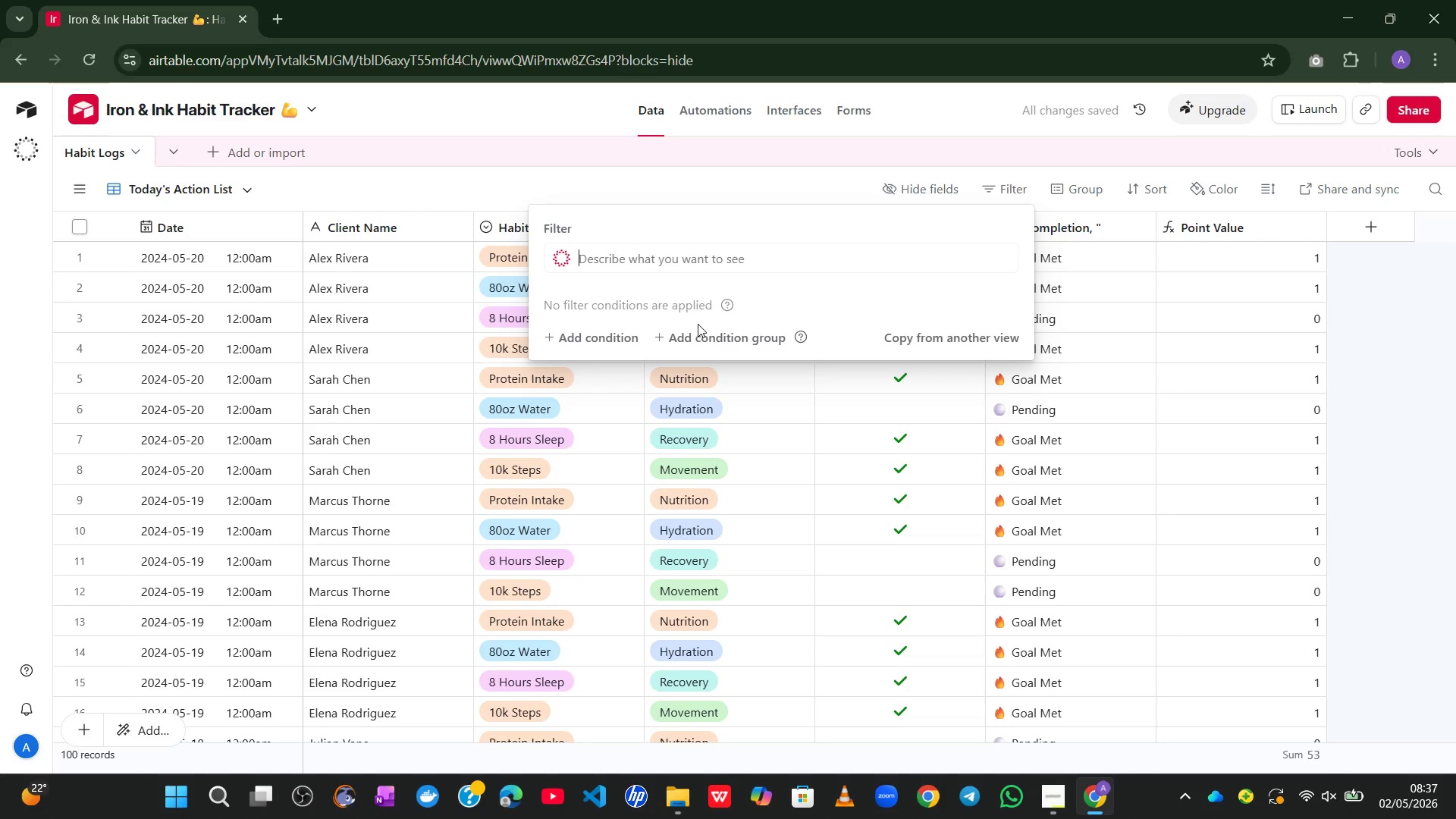 
key(Control+Z)
 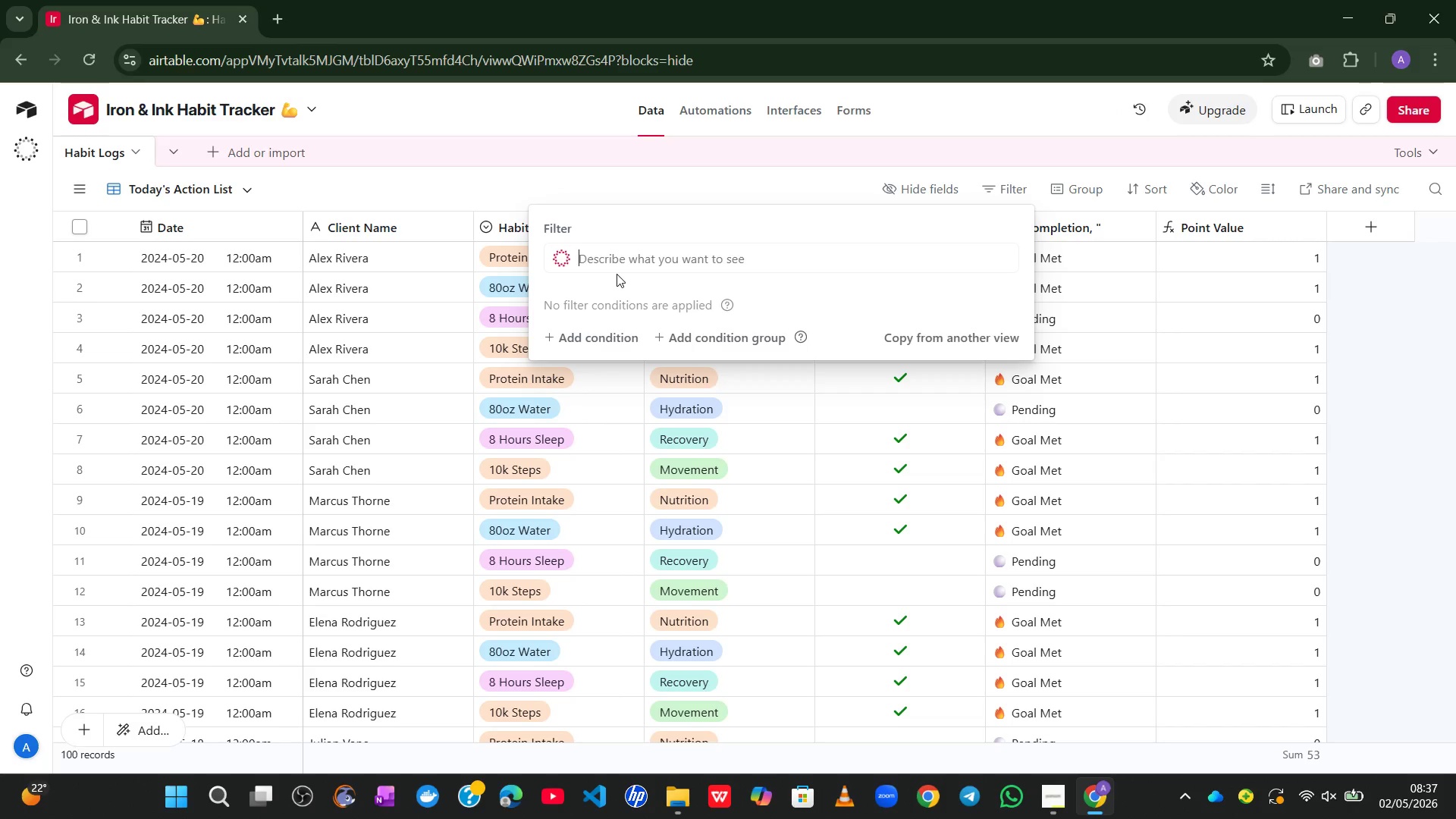 
key(Control+Z)
 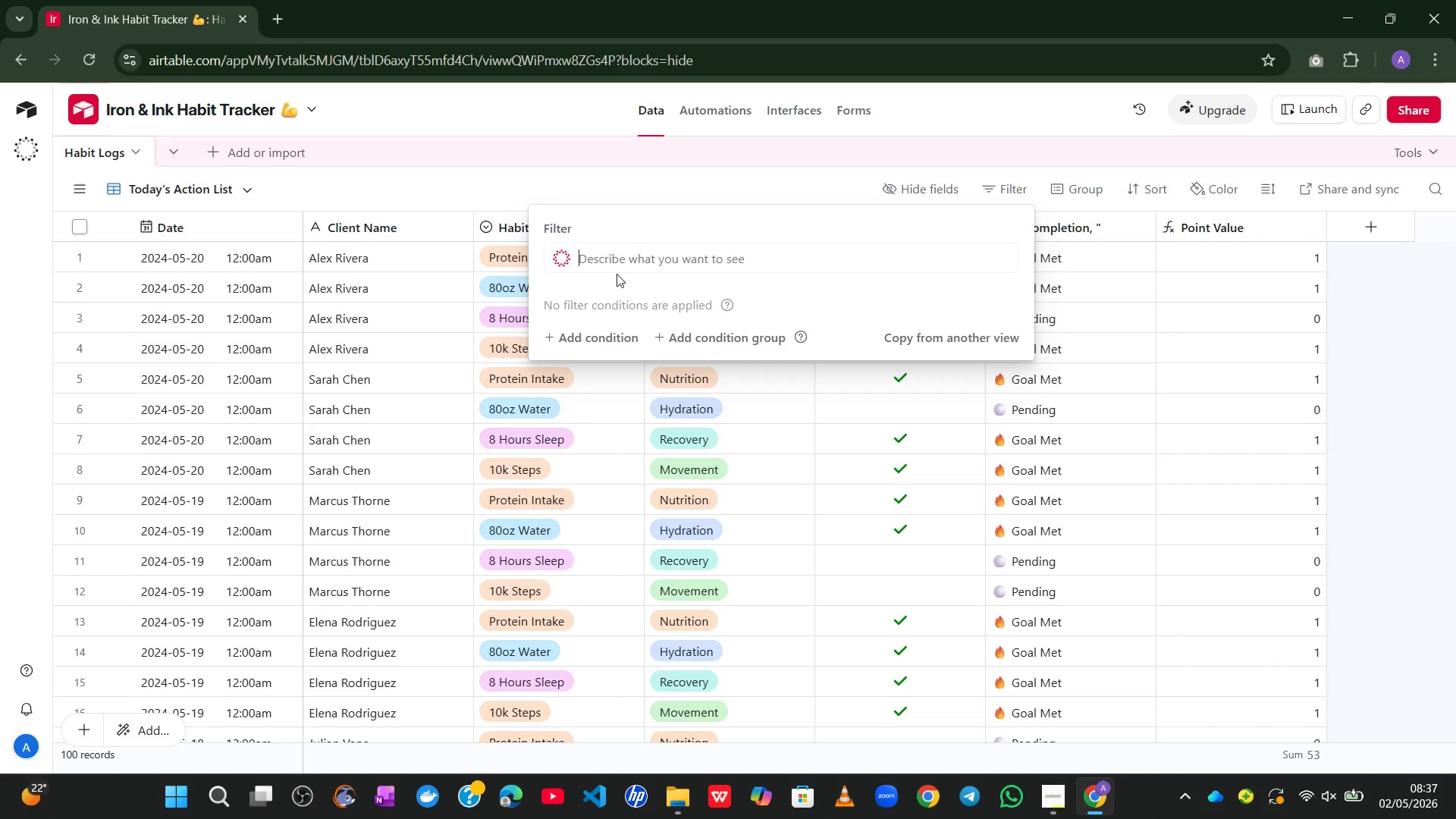 
key(Control+Z)
 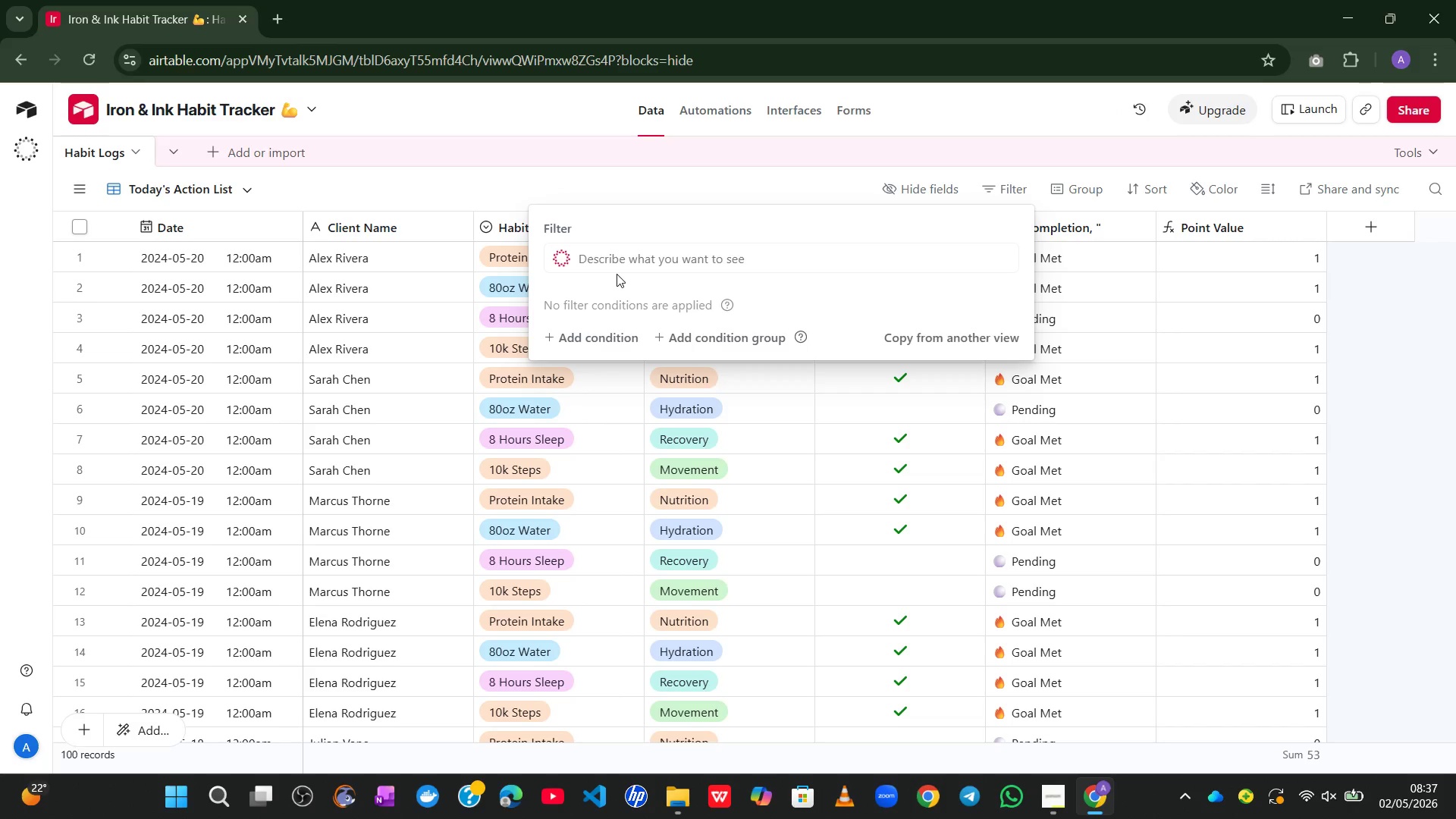 
key(Control+Z)
 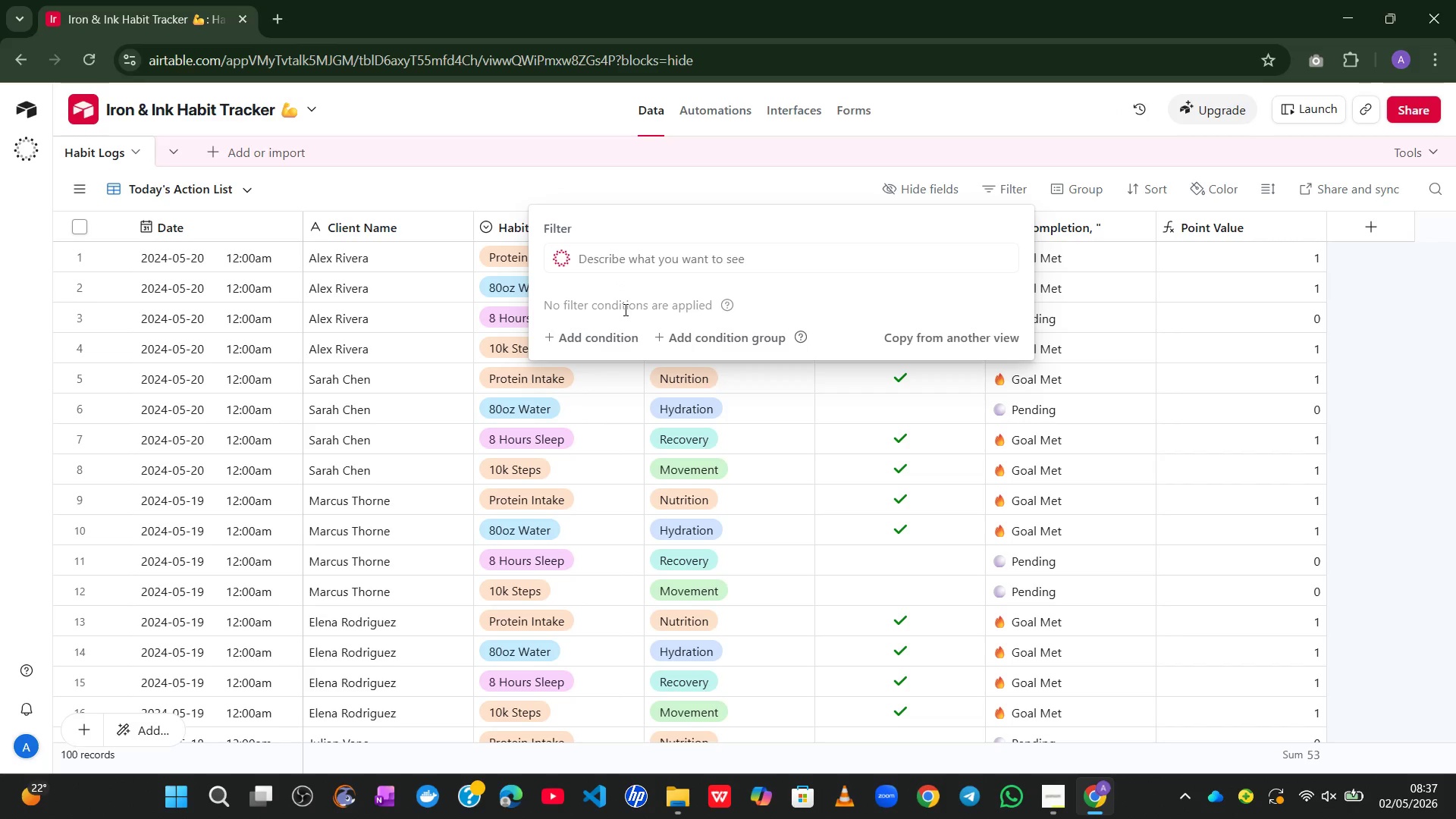 
left_click([607, 342])
 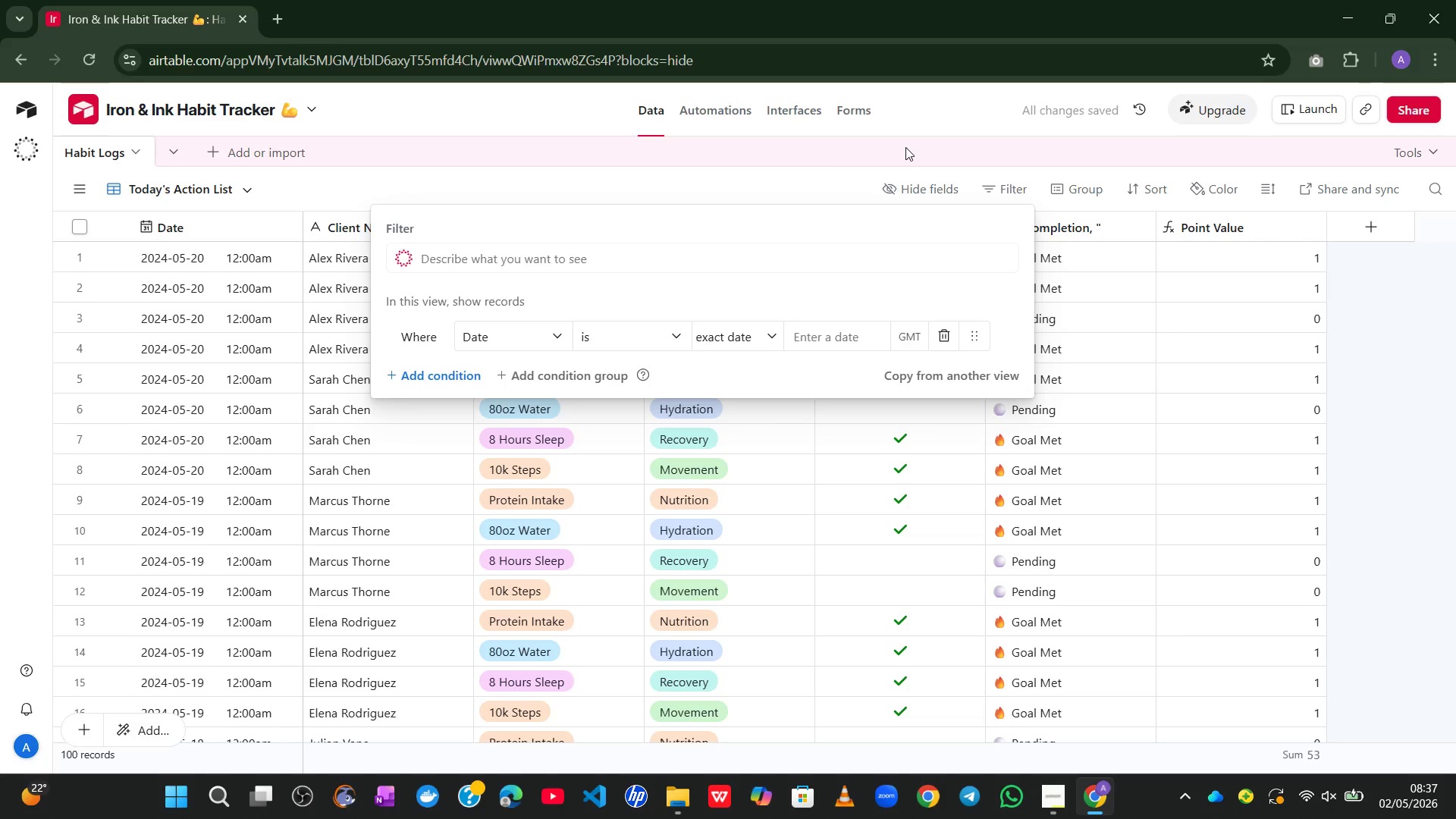 
left_click([541, 326])
 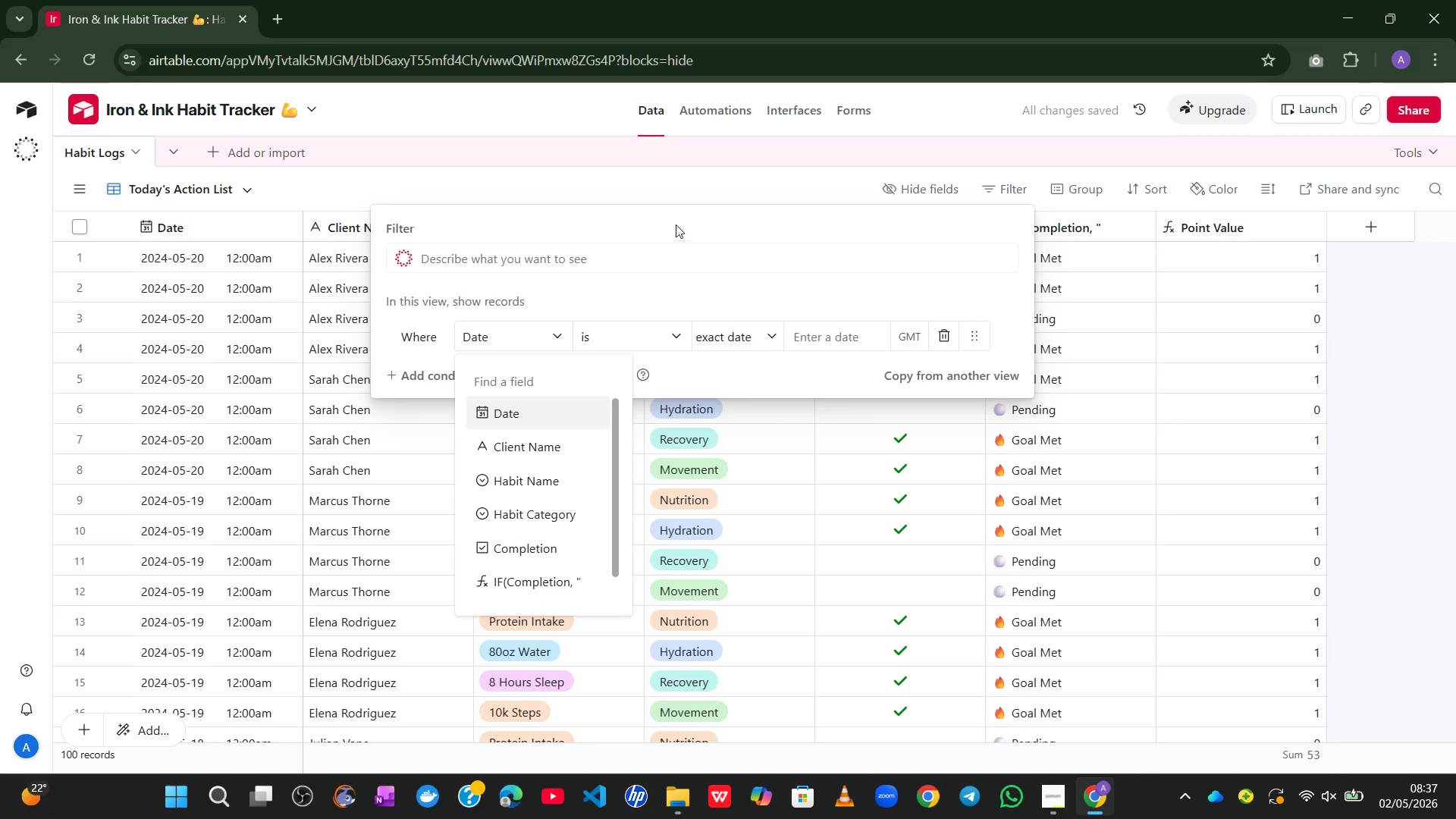 
left_click([733, 174])
 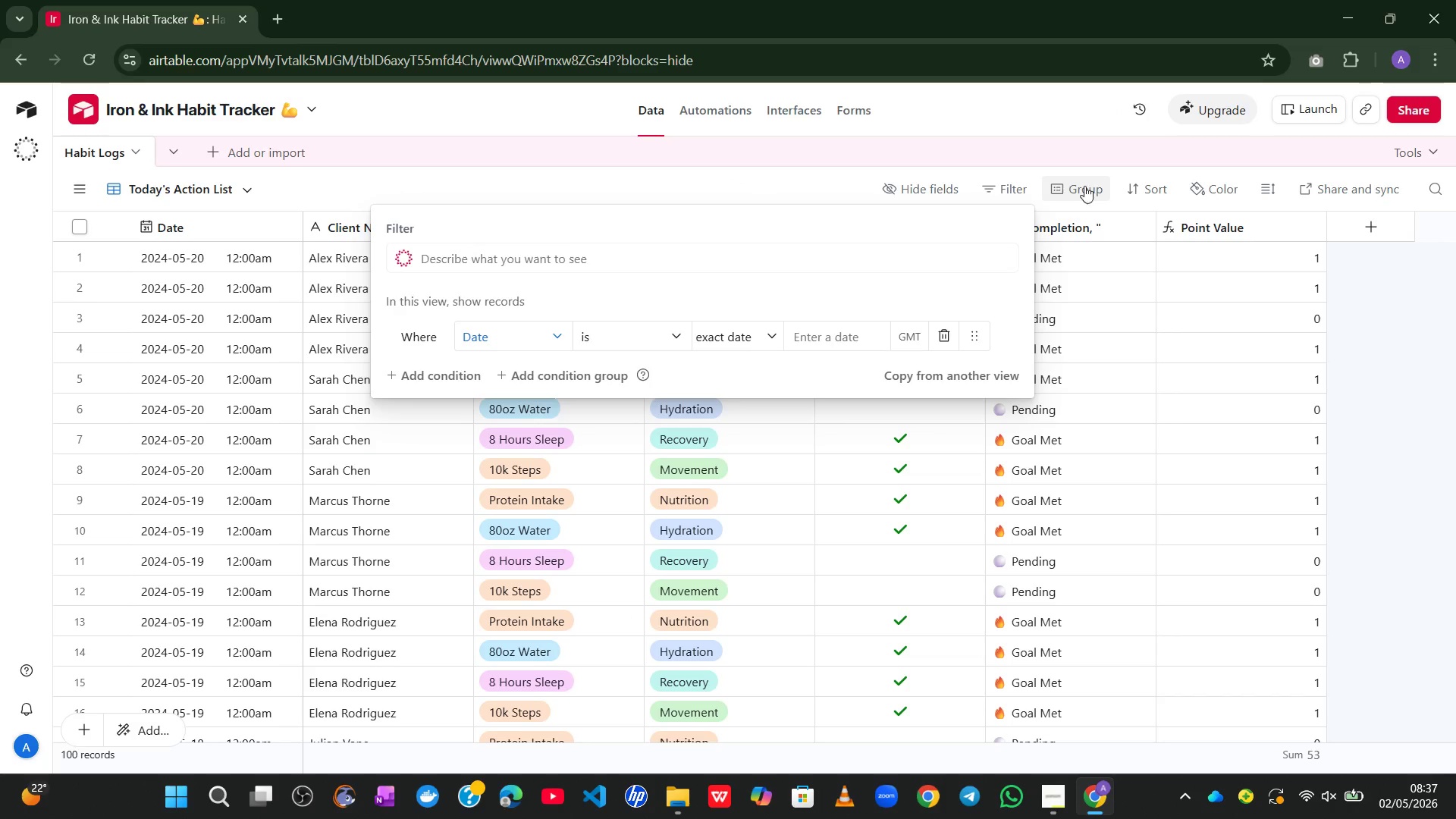 
left_click([1084, 185])
 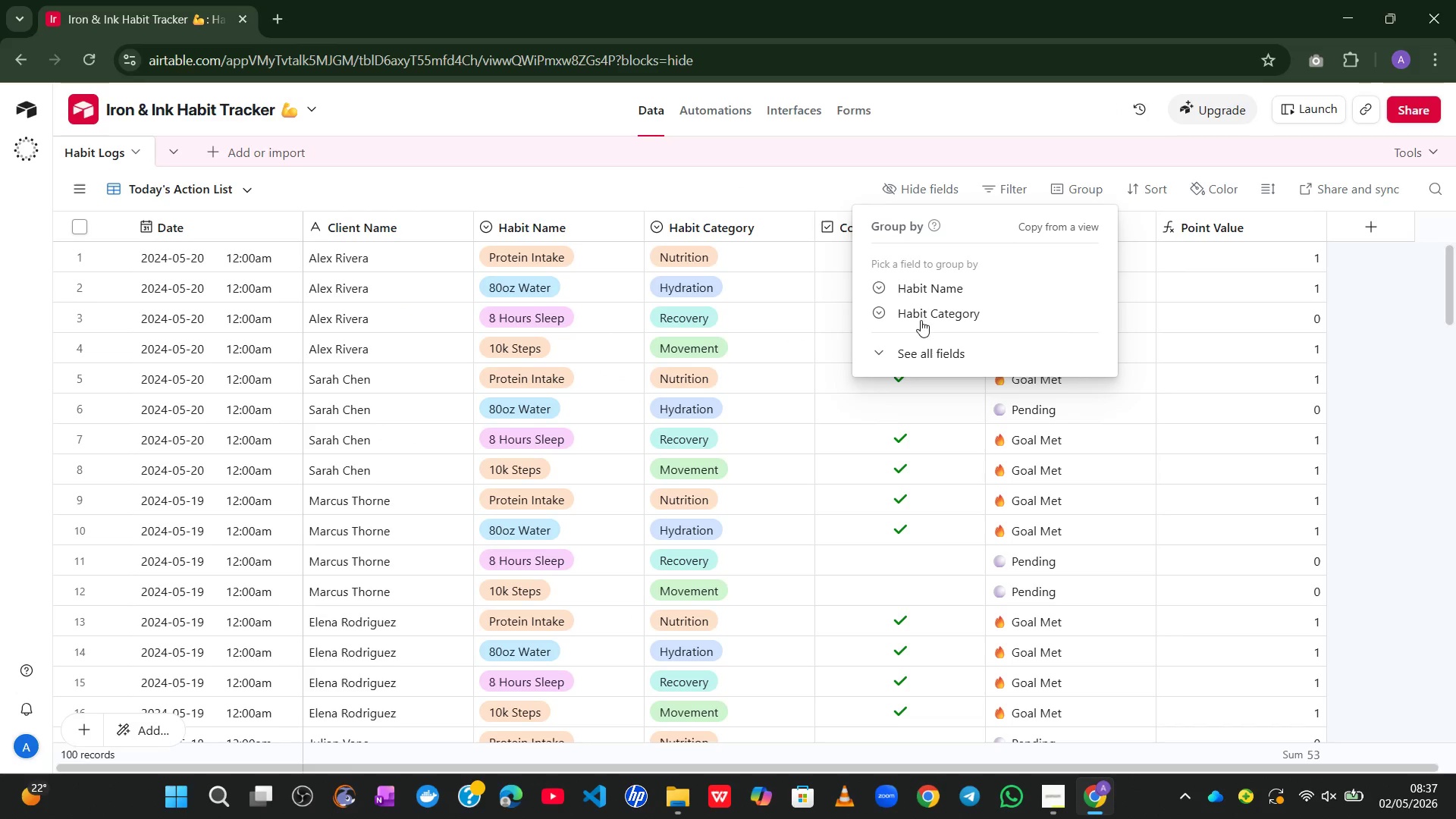 
left_click([933, 314])
 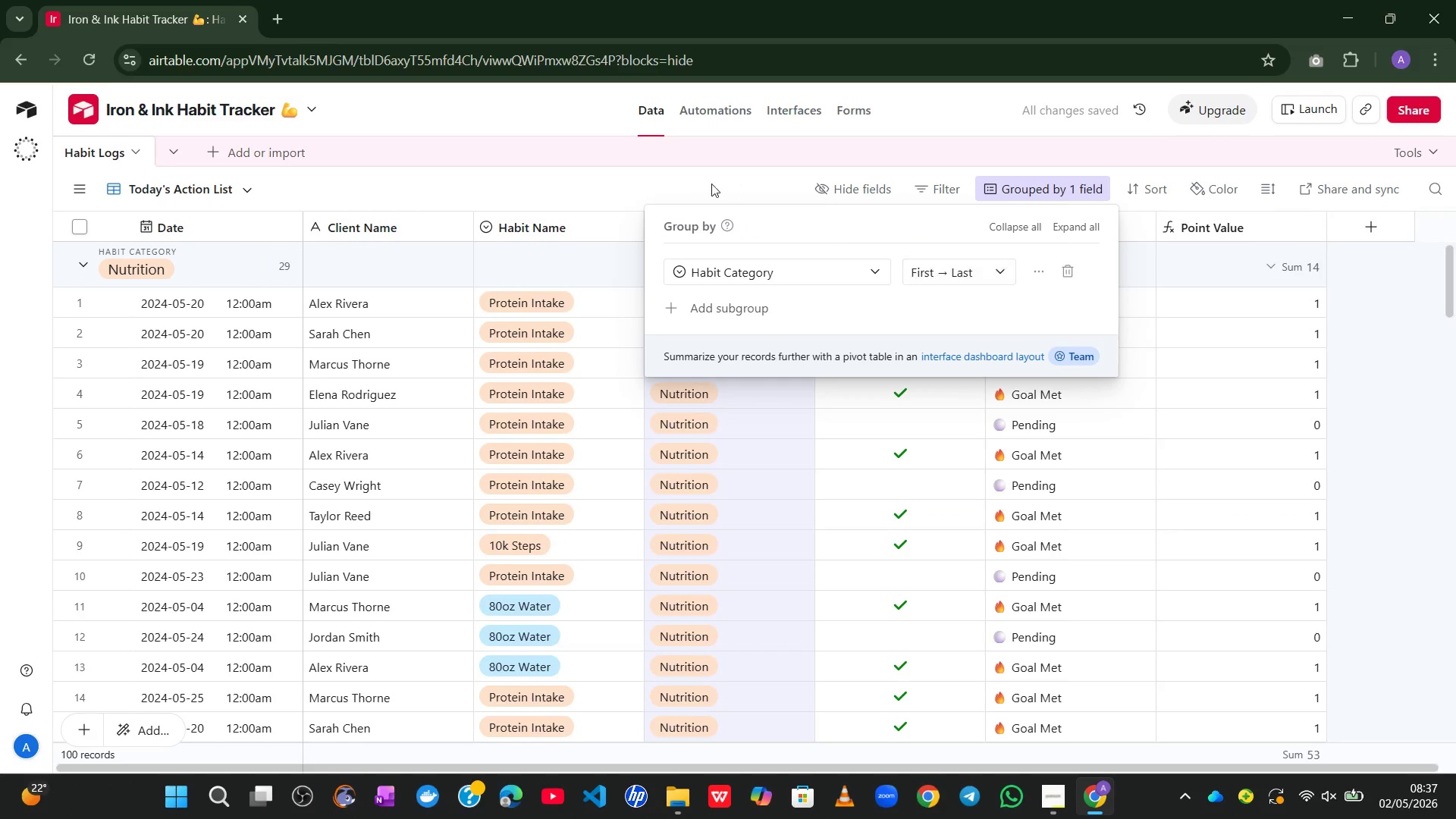 
left_click([521, 120])
 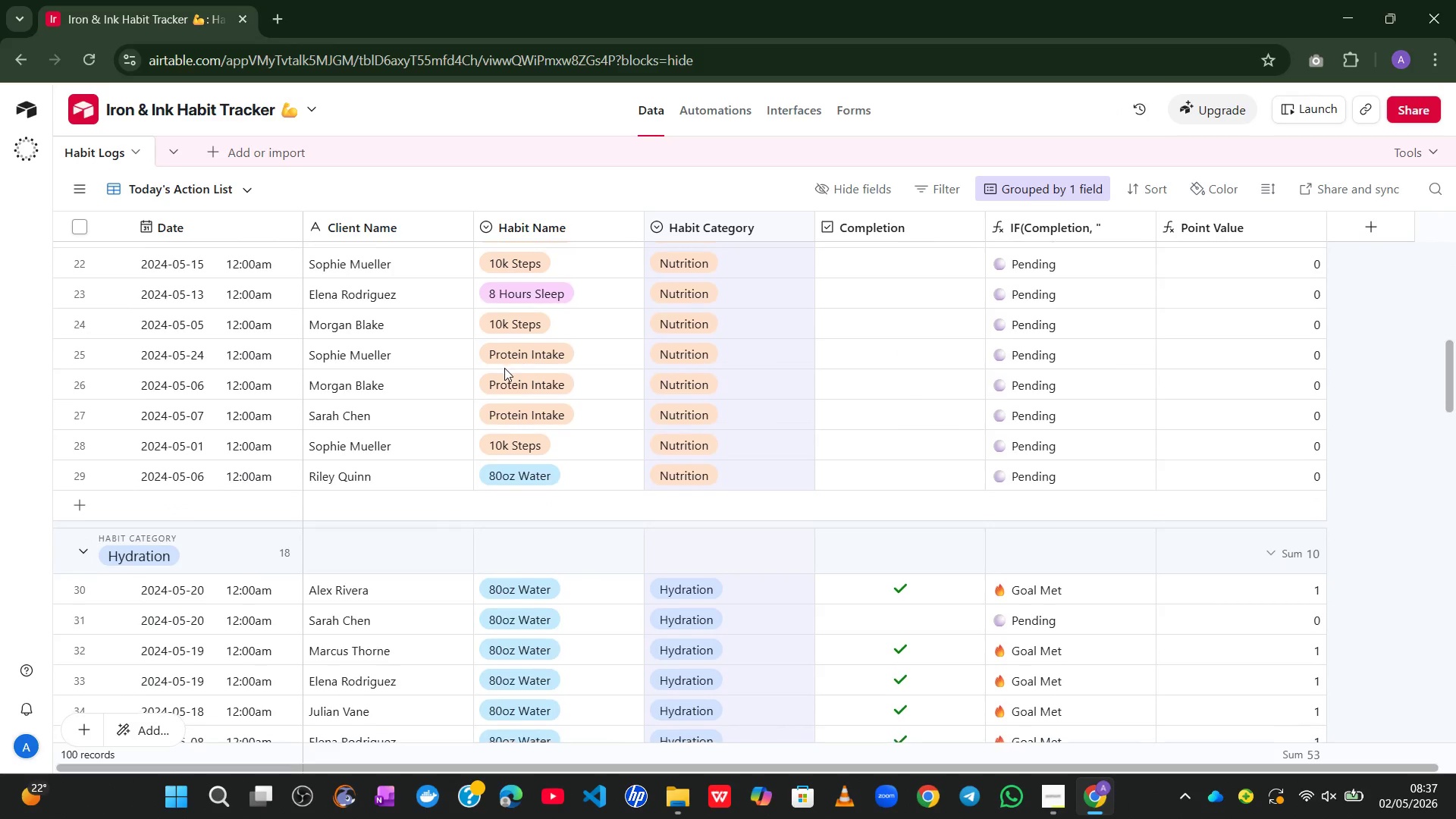 
wait(9.59)
 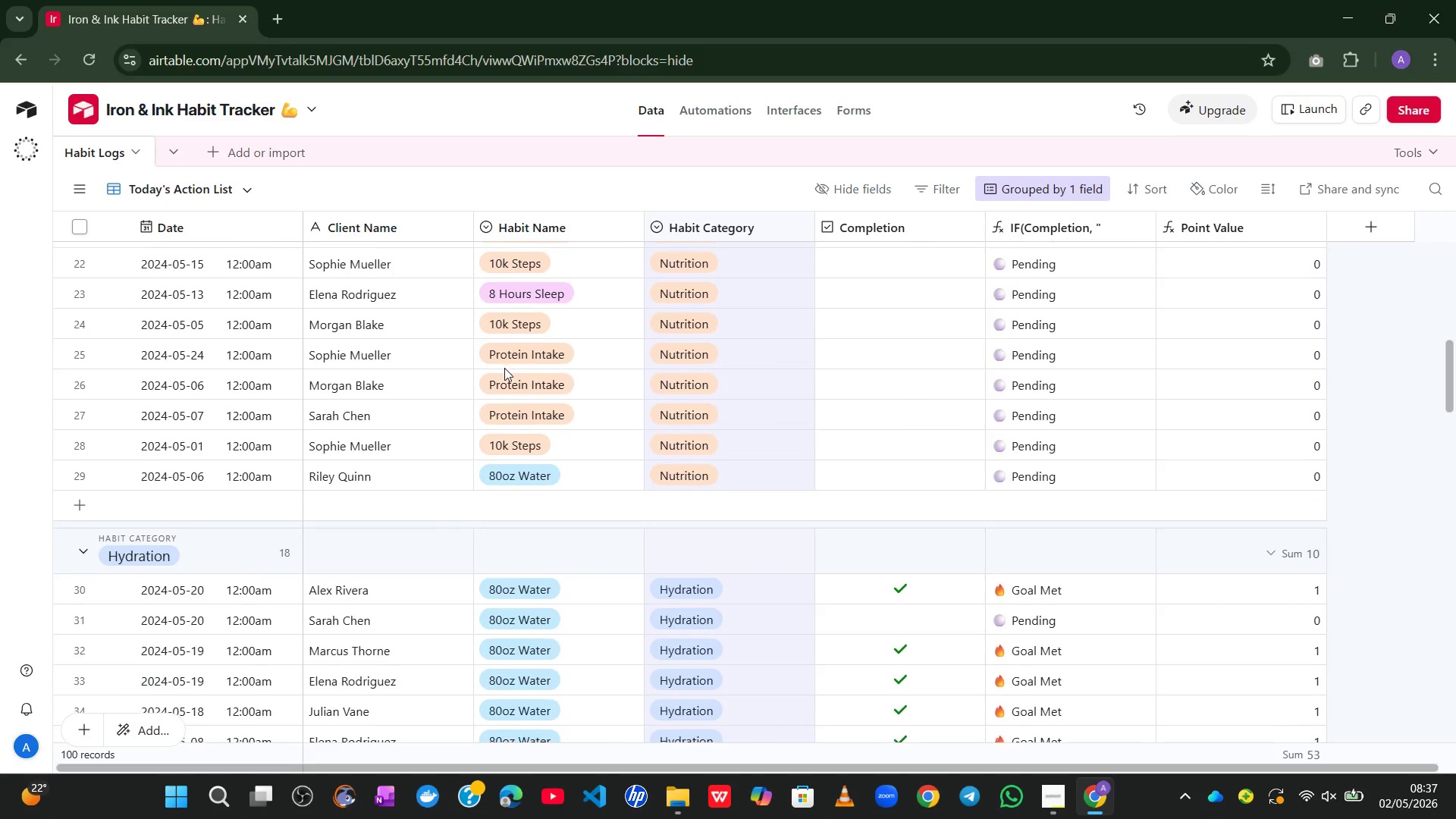 
left_click([245, 193])
 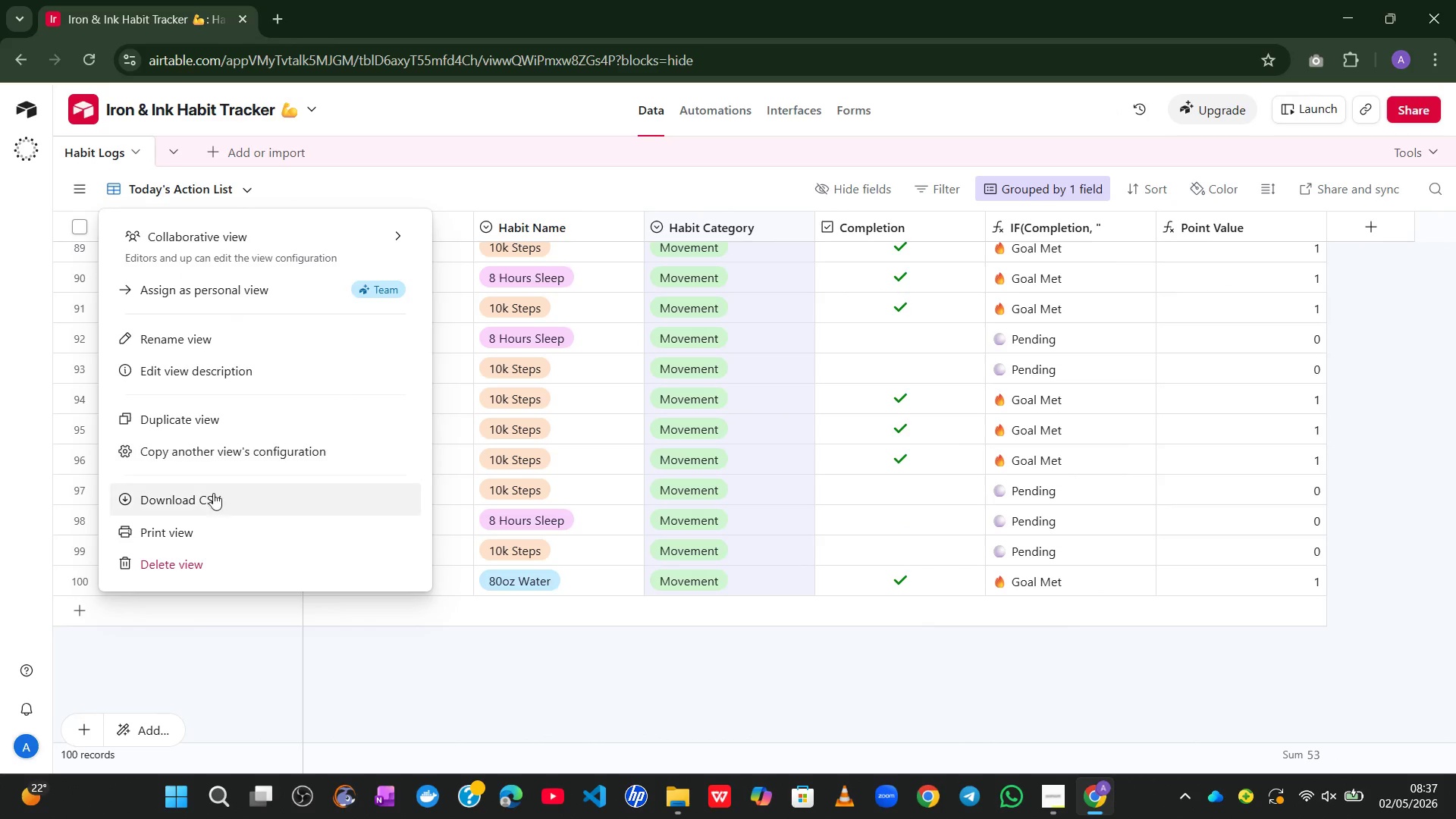 
left_click([213, 503])
 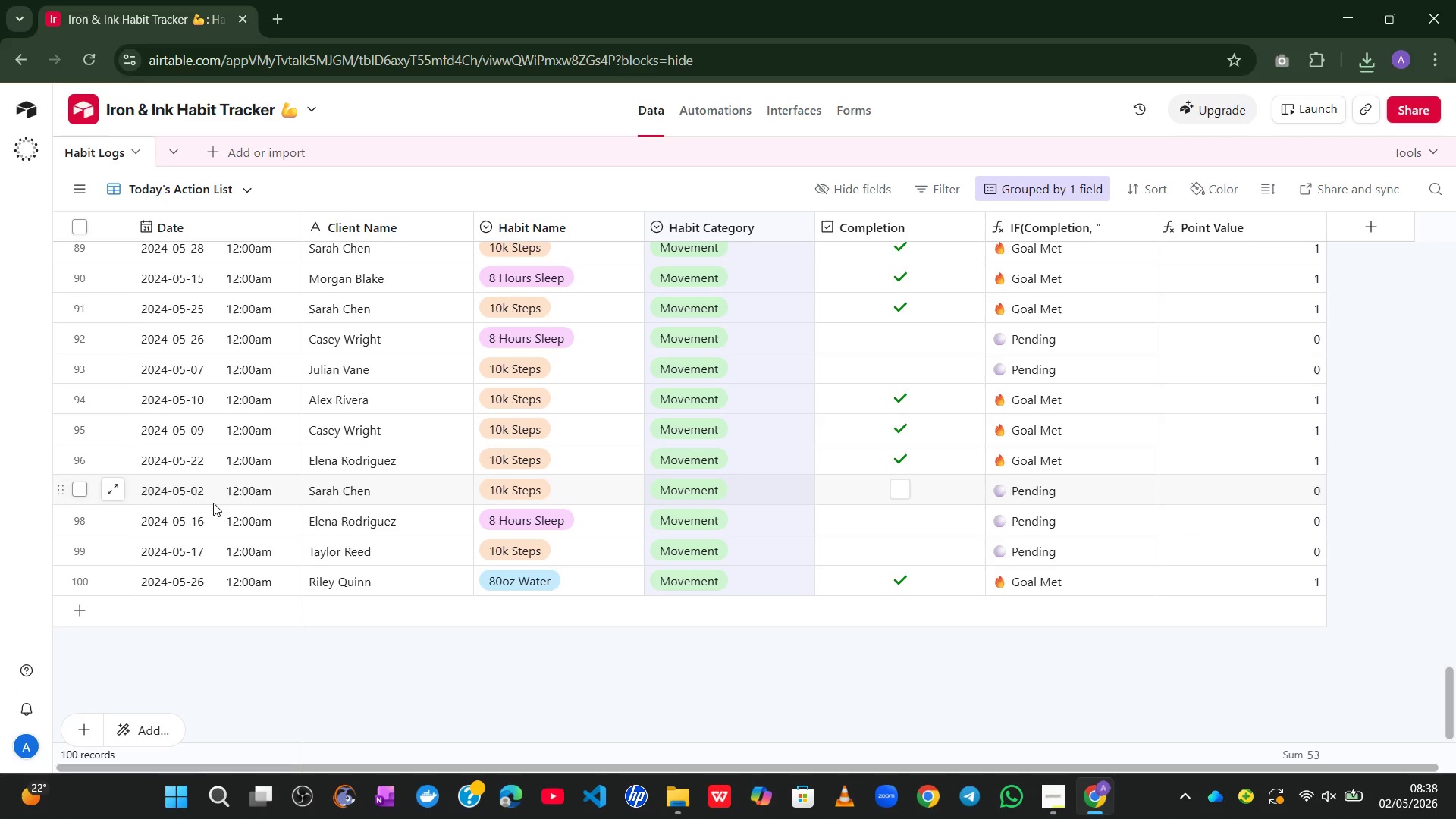 
wait(23.08)
 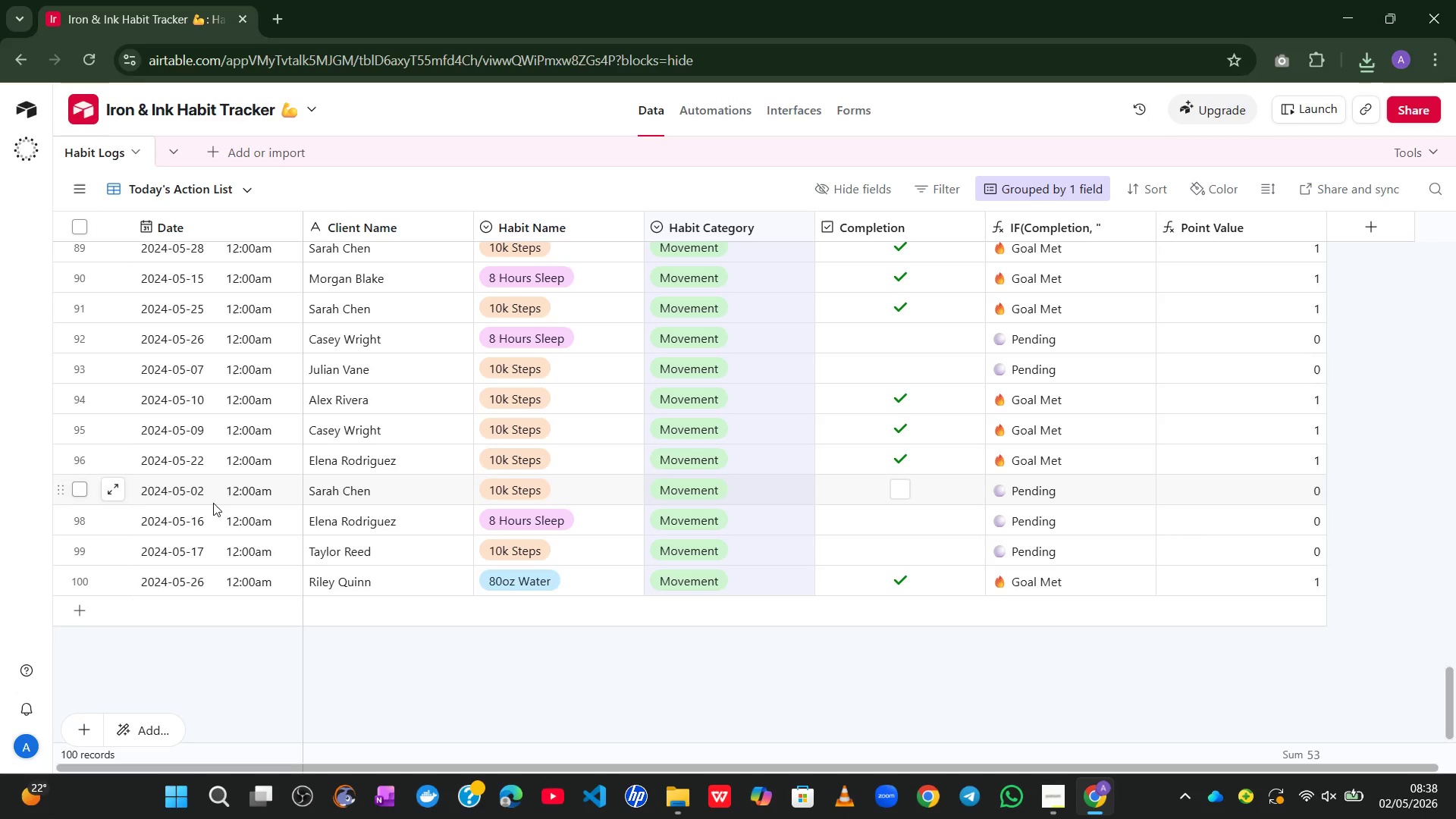 
left_click([177, 370])
 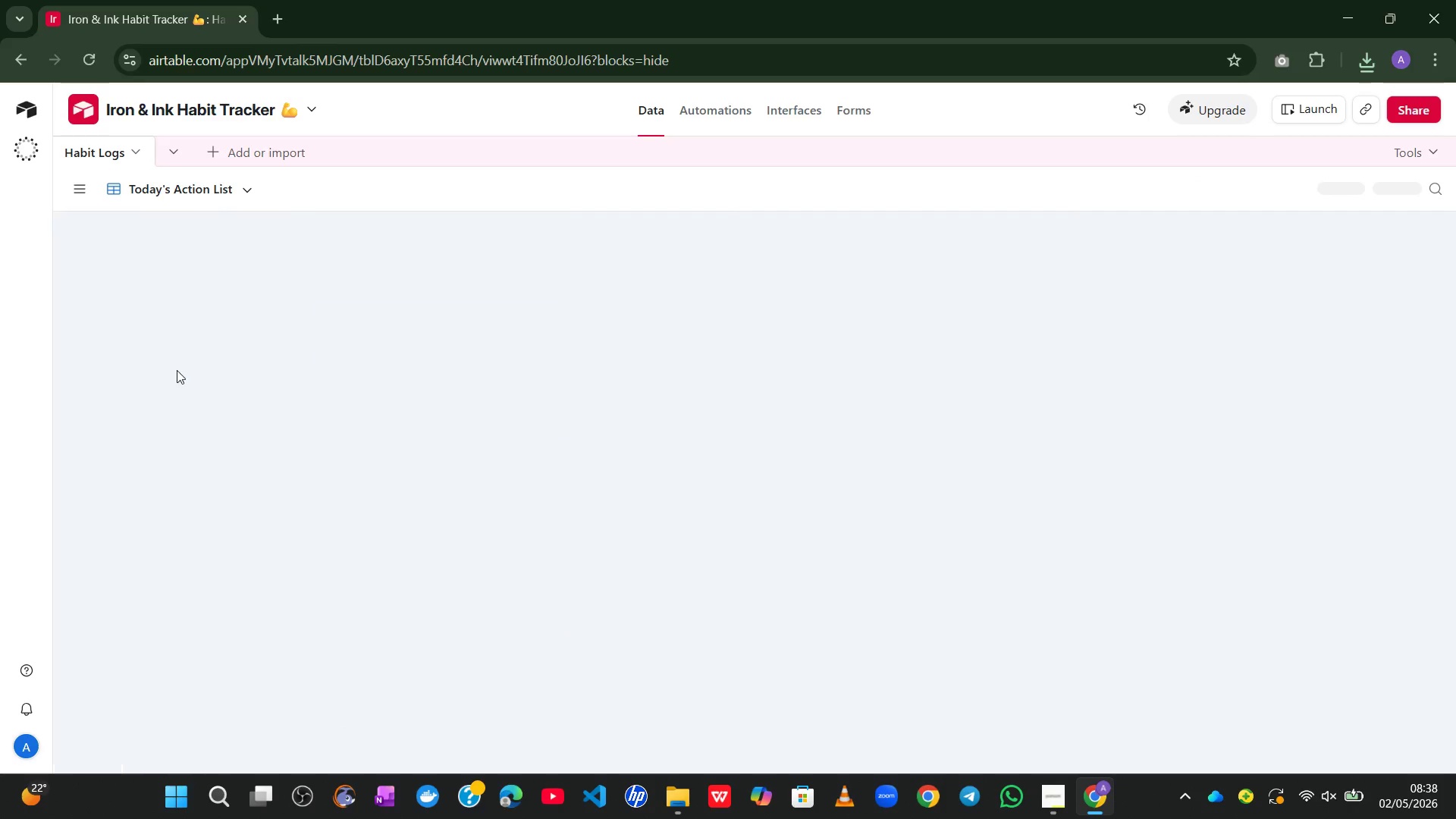 
mouse_move([226, 408])
 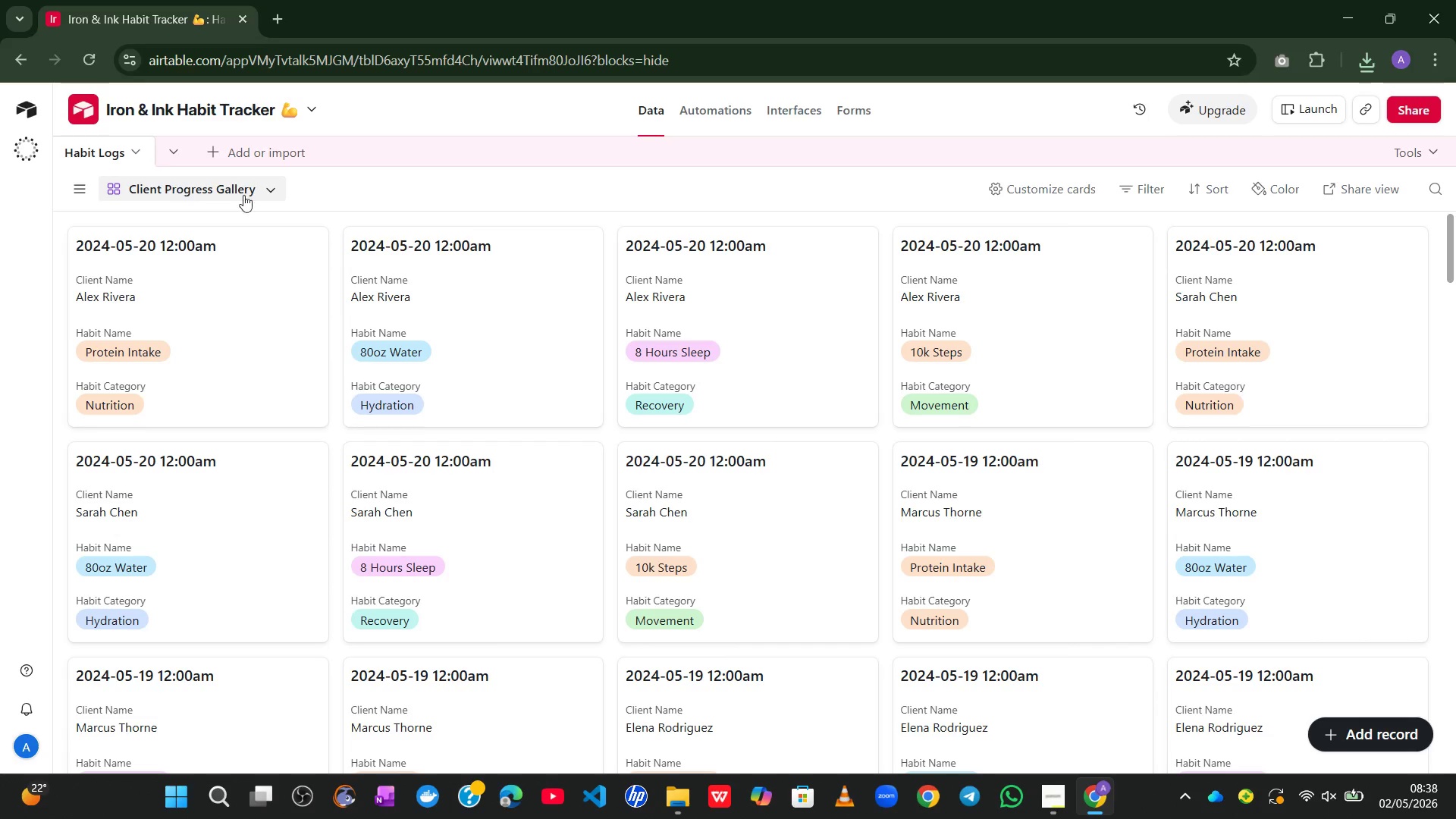 
left_click([264, 190])
 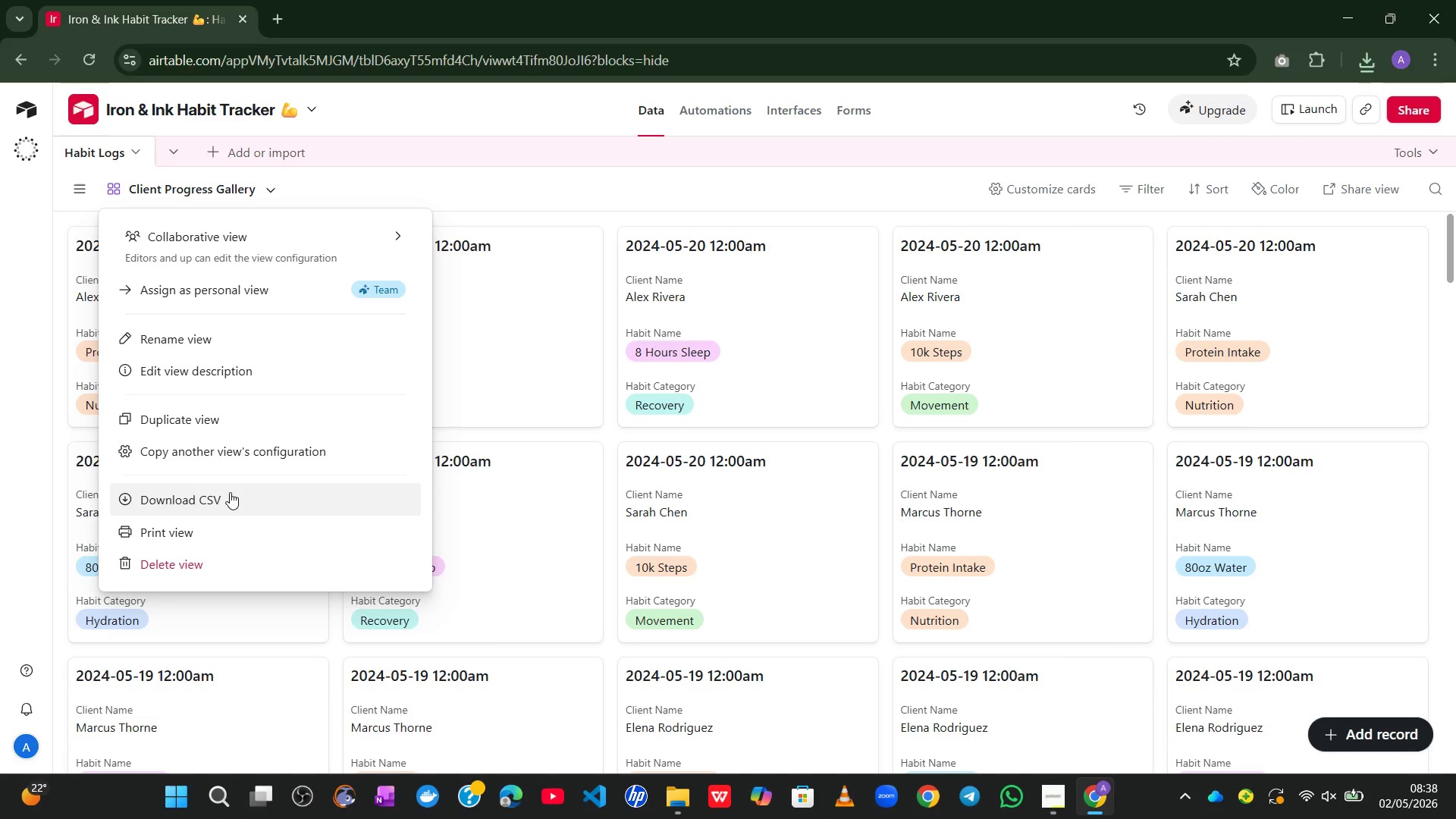 
left_click([209, 529])
 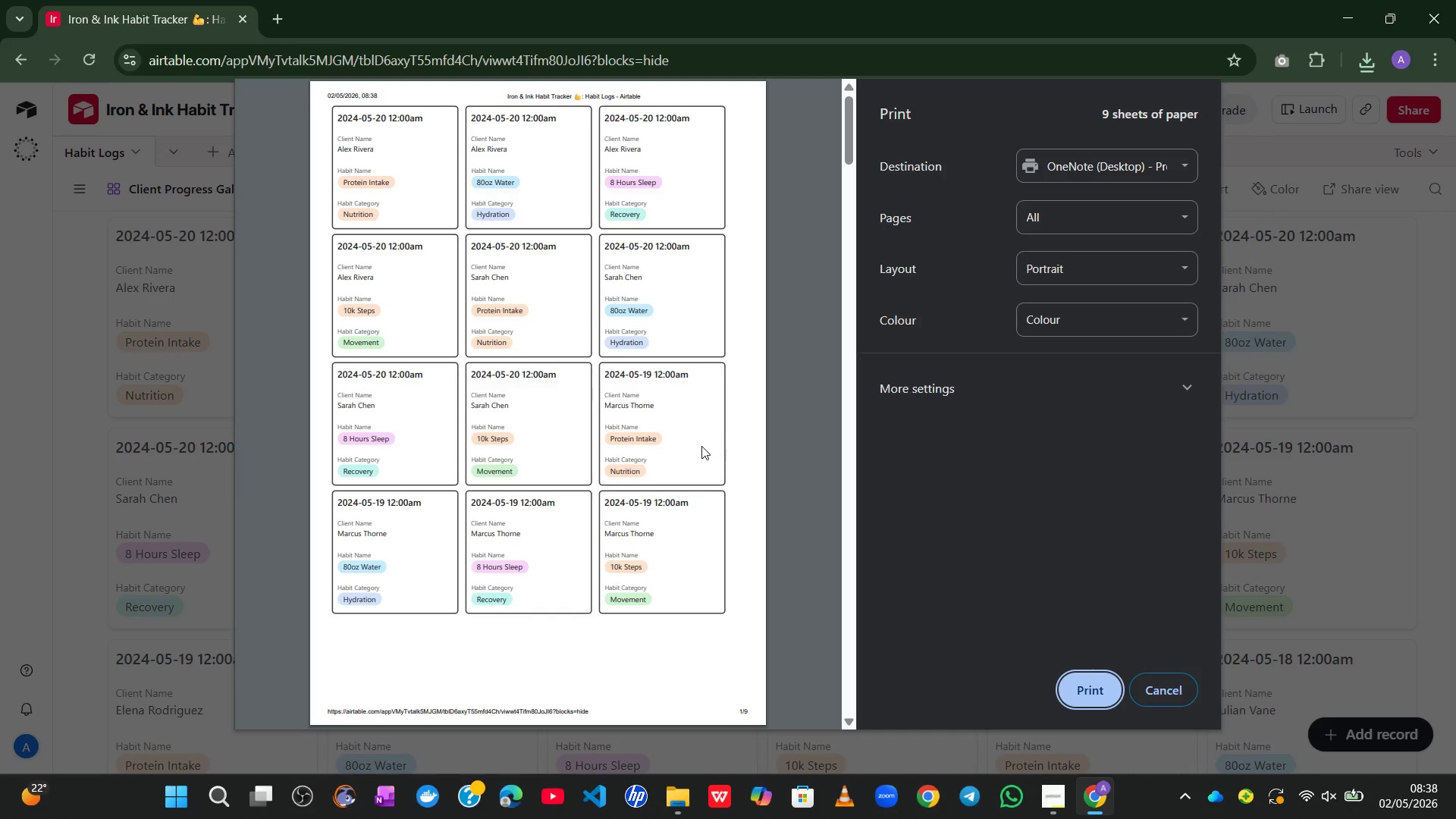 
wait(15.0)
 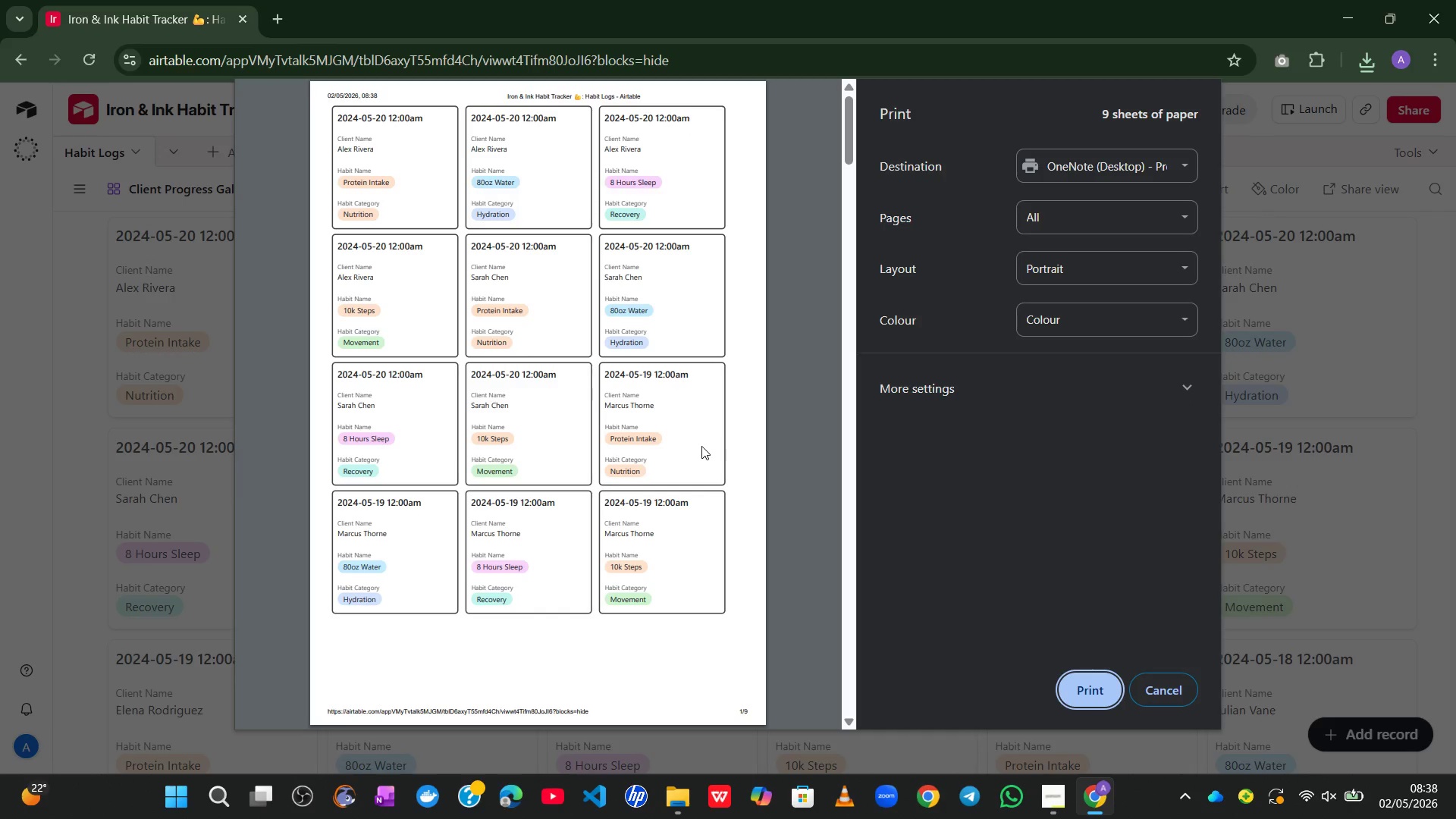 
left_click([1156, 166])
 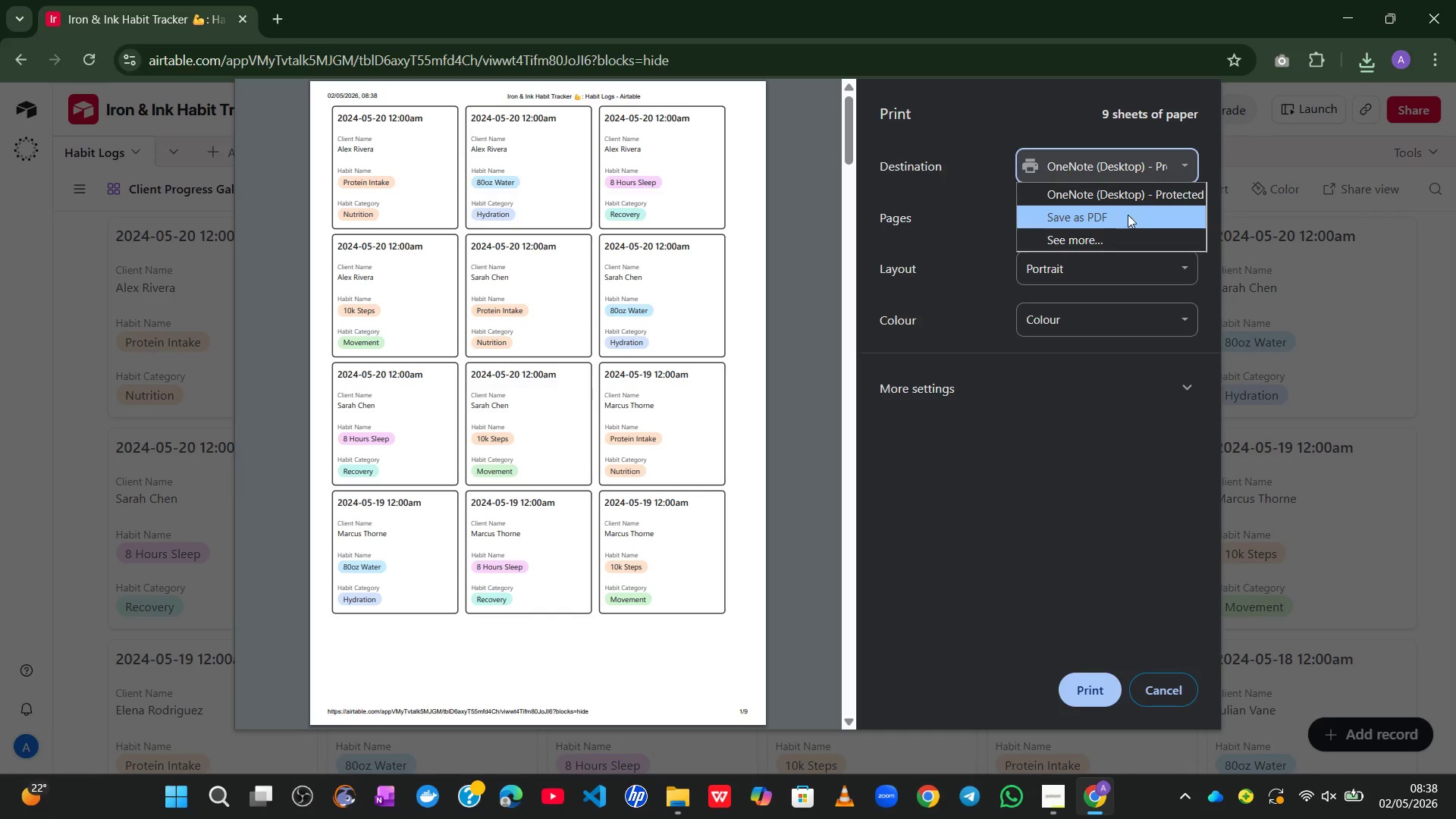 
left_click([1128, 215])
 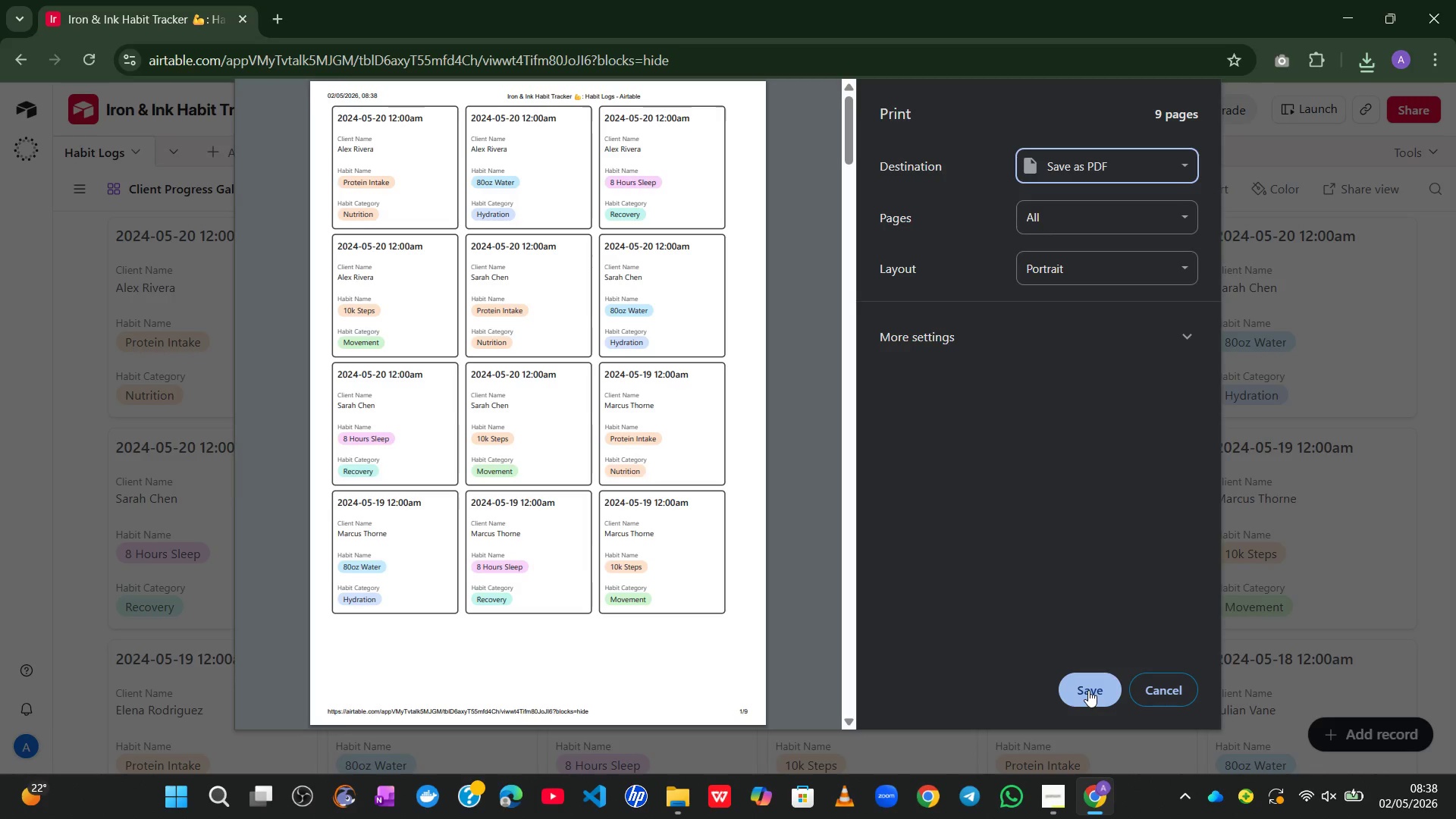 
wait(14.31)
 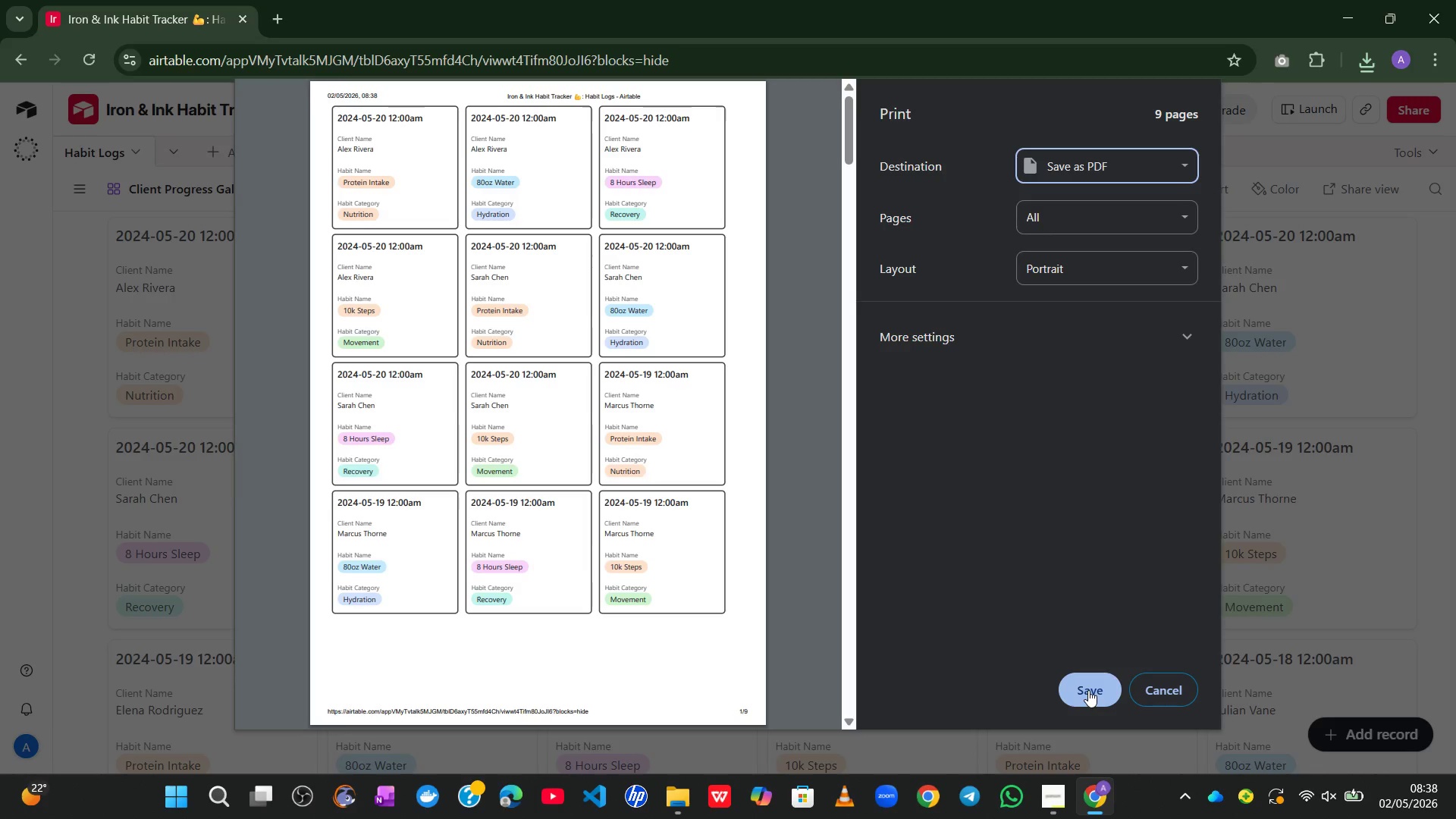 
left_click([1088, 690])
 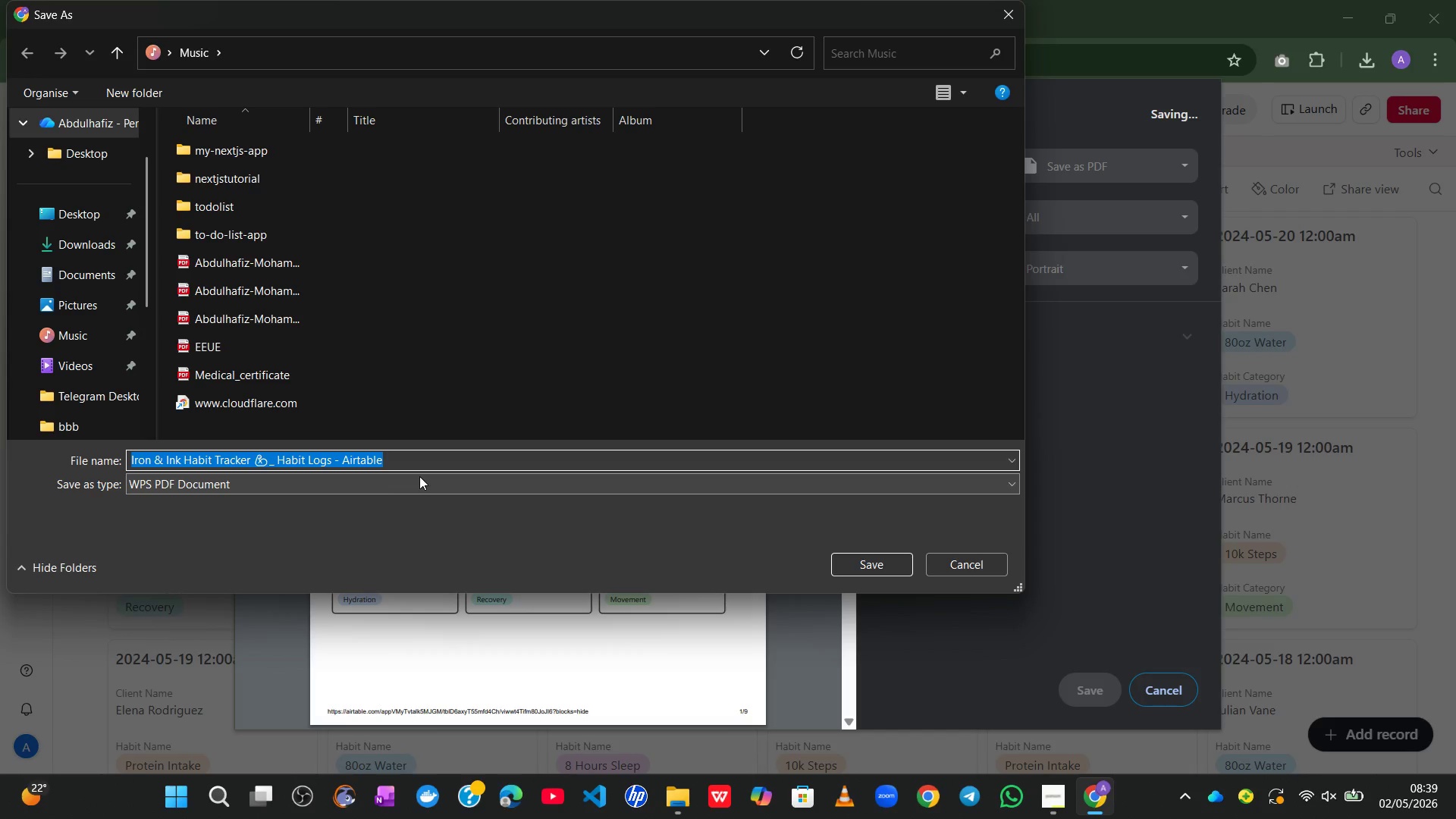 
wait(12.5)
 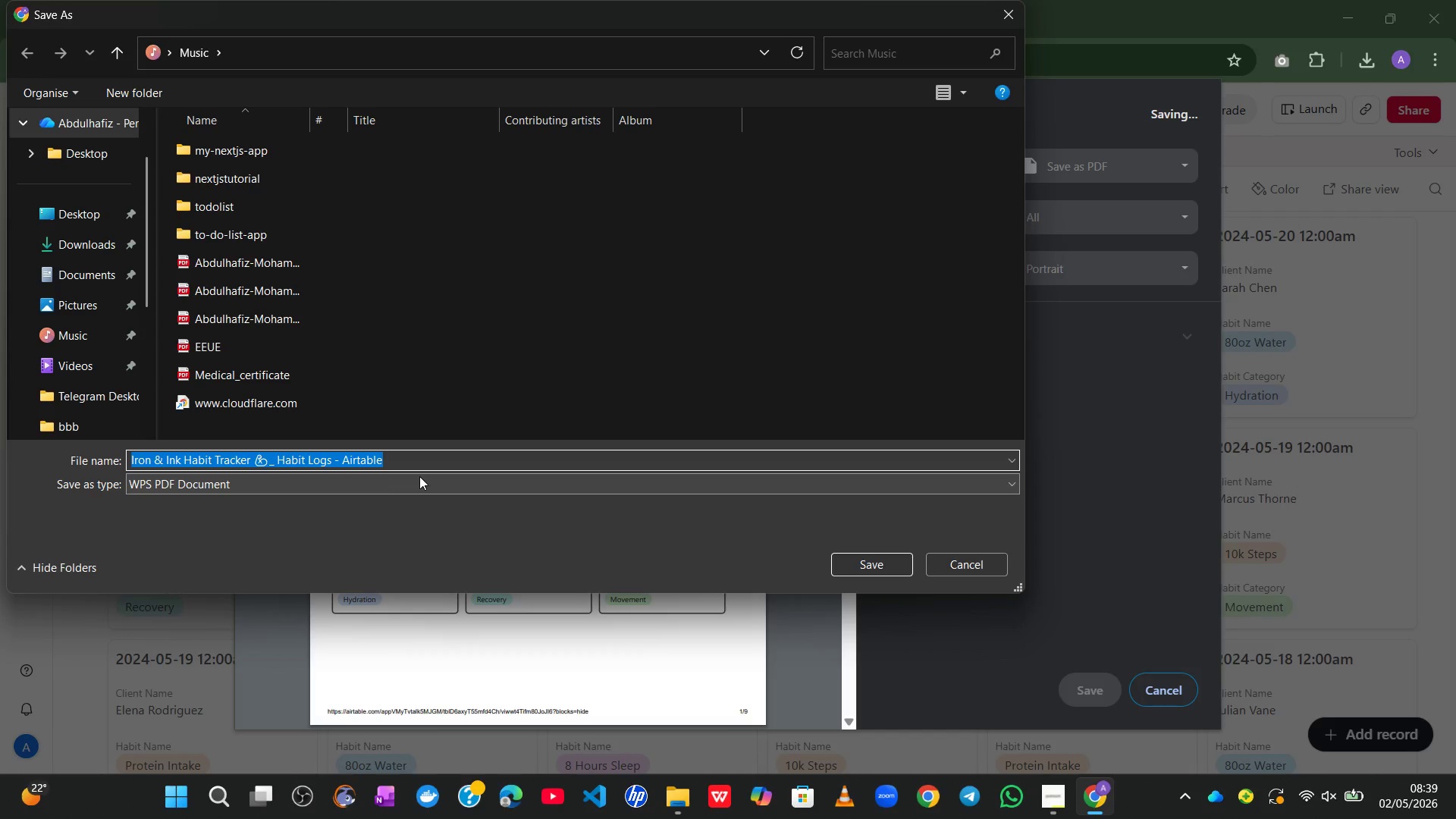 
left_click_drag(start_coordinate=[394, 459], to_coordinate=[131, 460])
 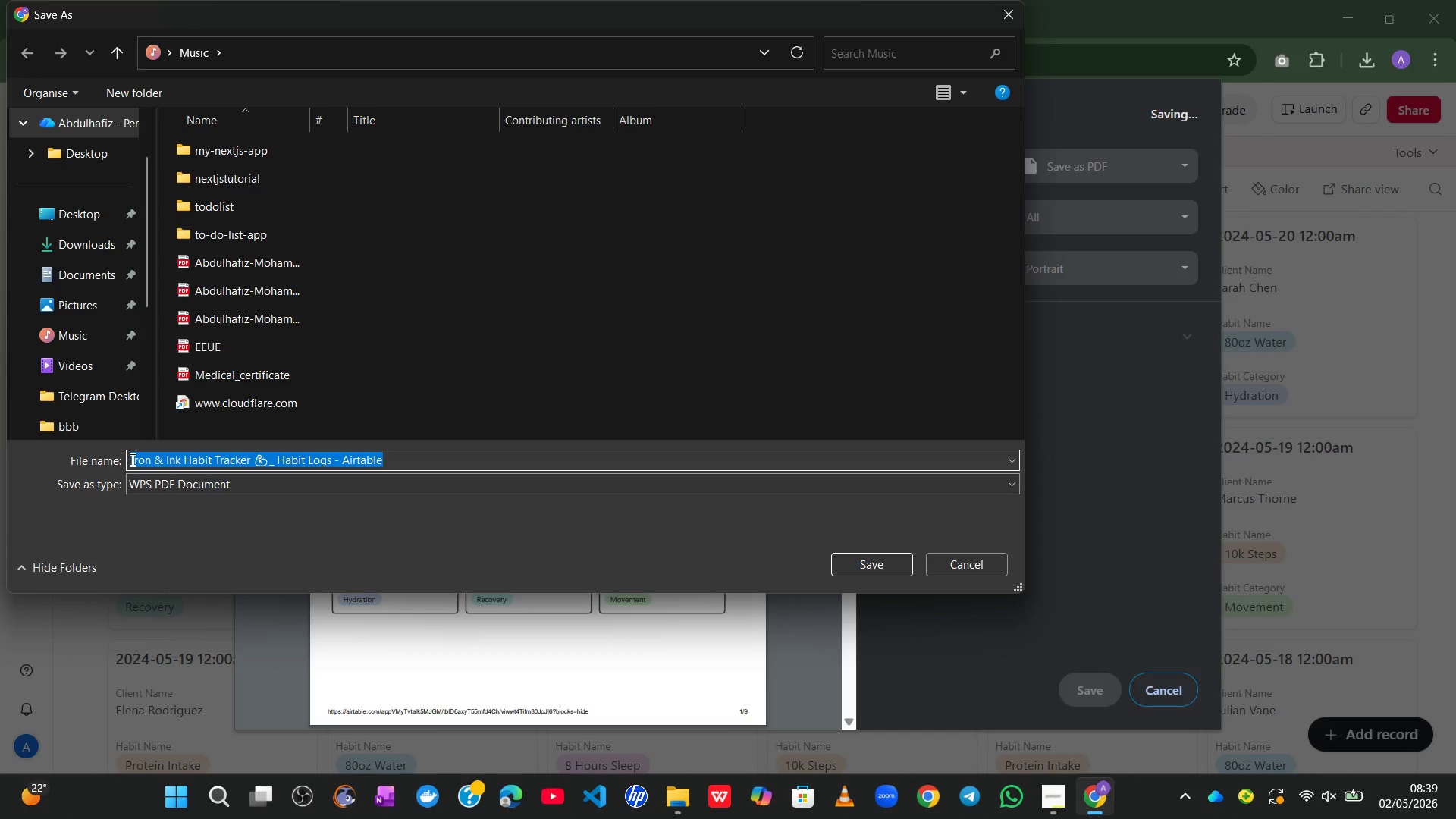 
type(Iron_Ink_Gallery_View)
 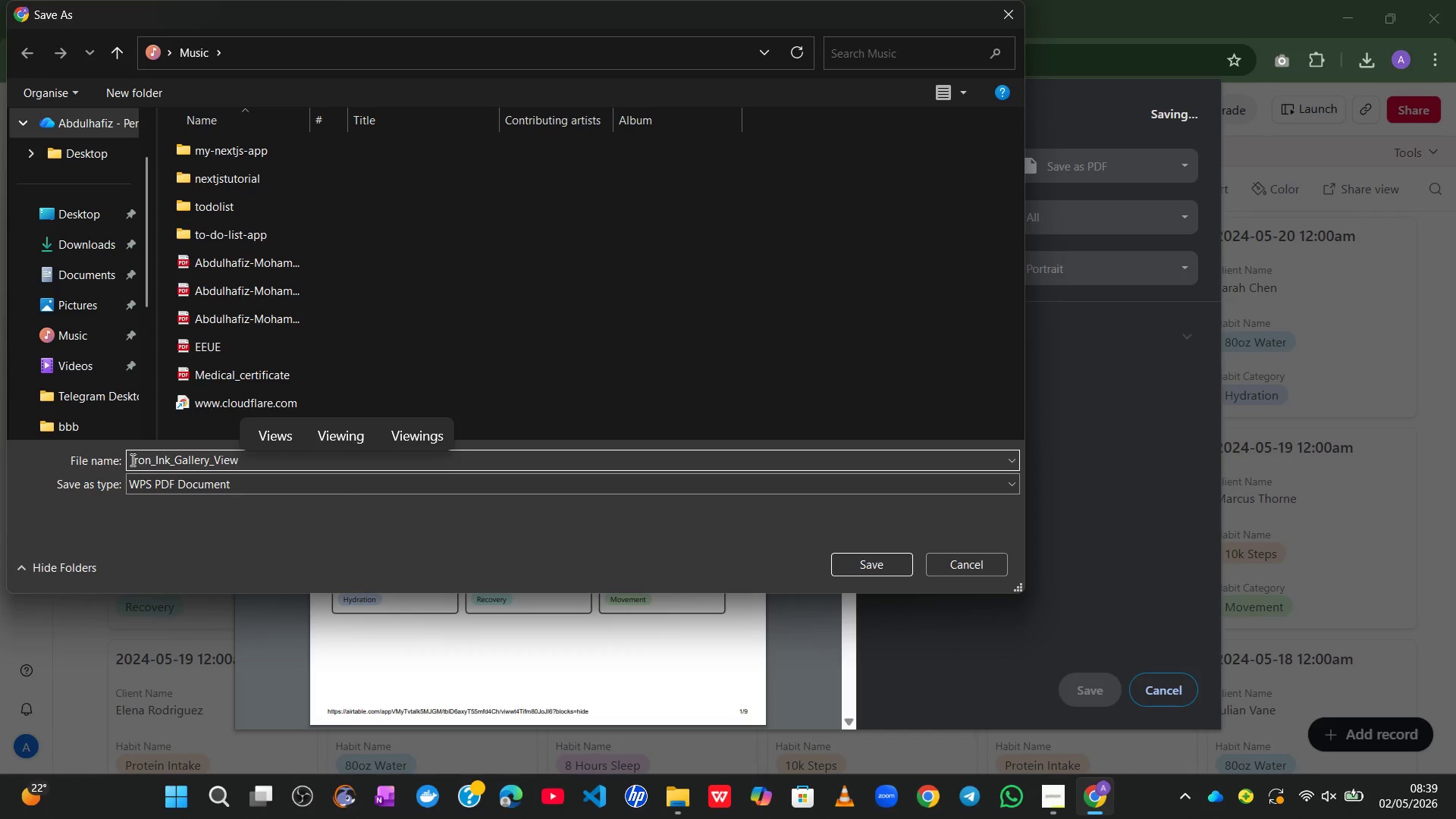 
key(Enter)
 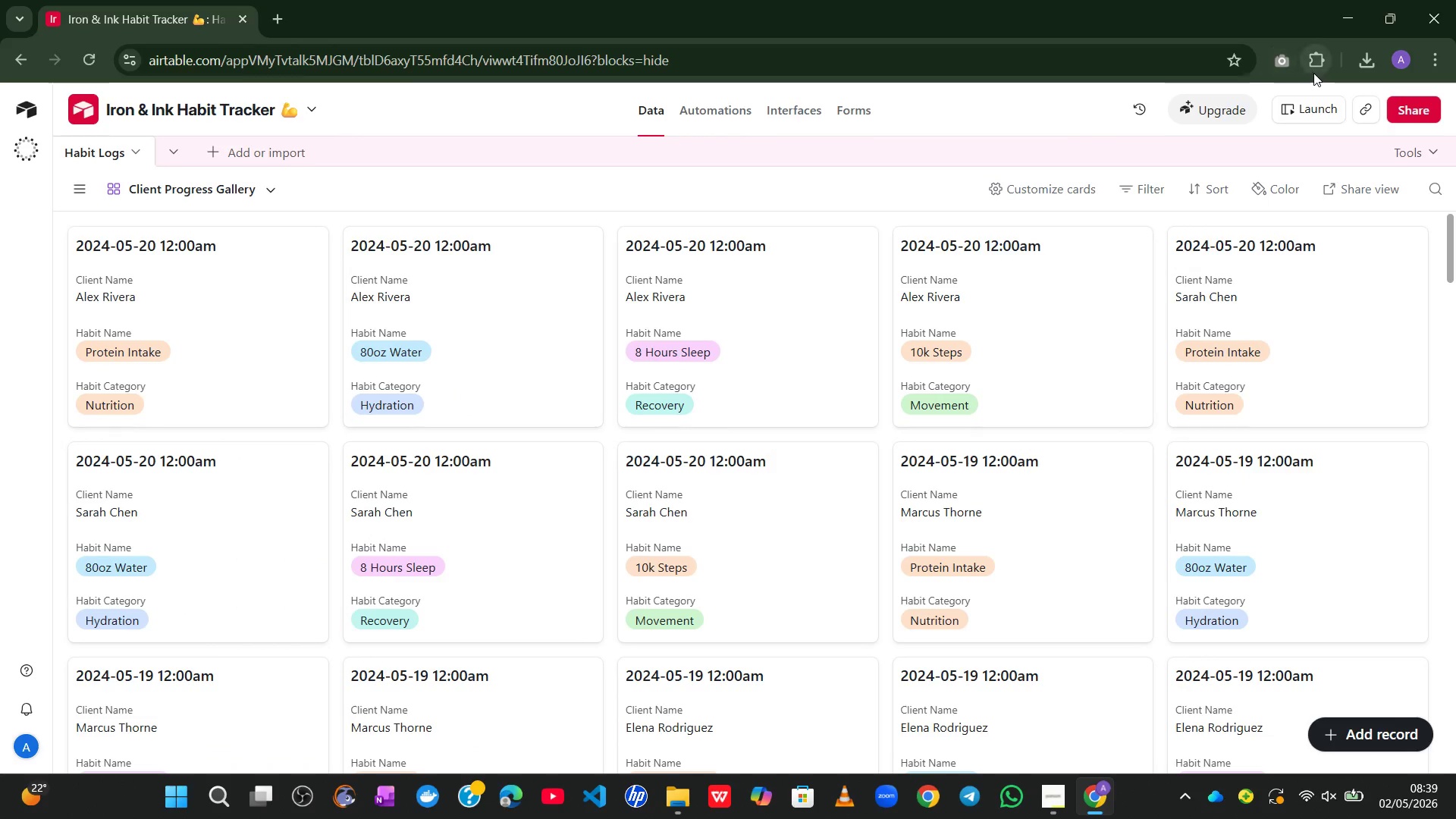 
mouse_move([1105, 372])
 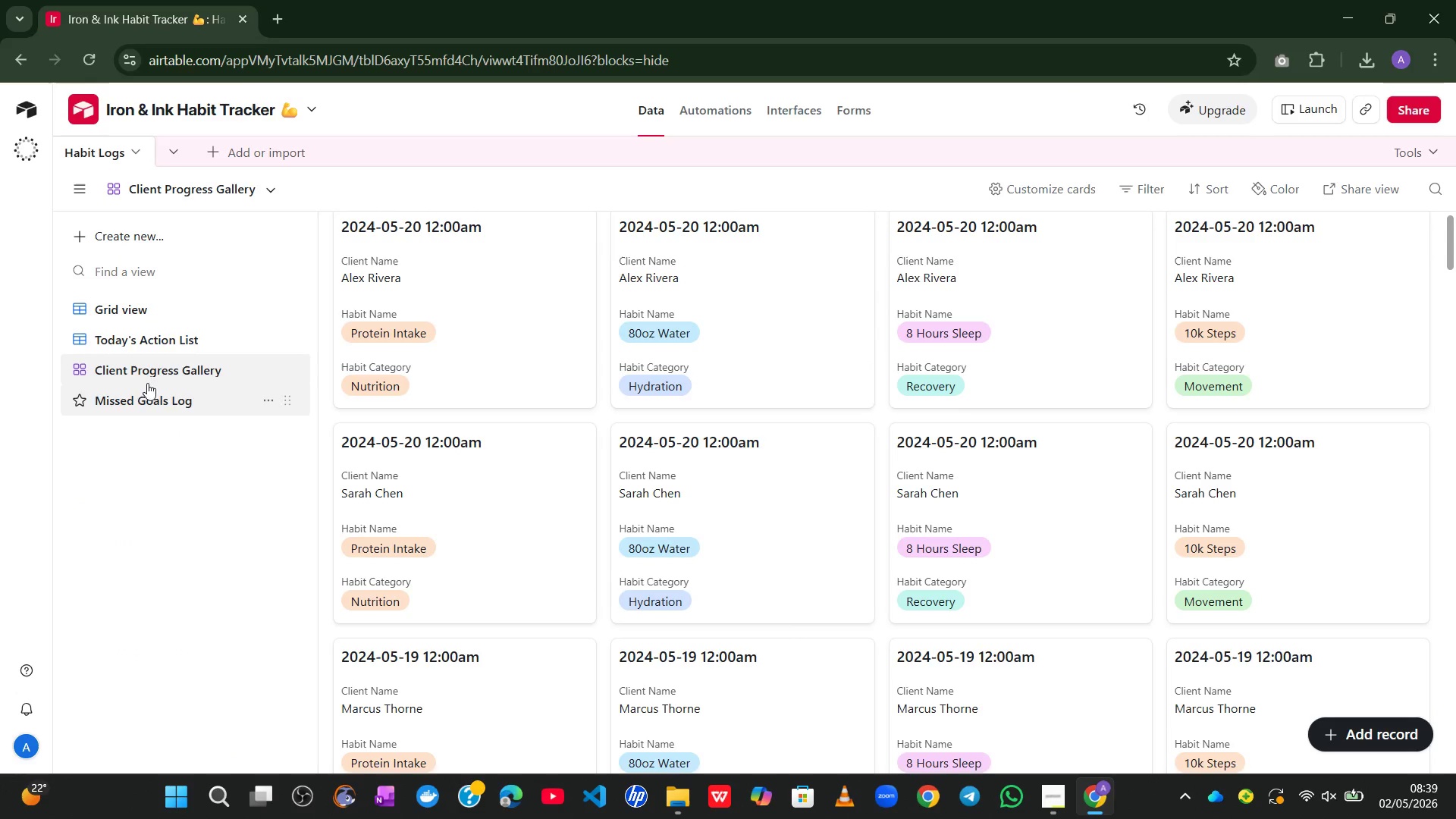 
left_click([153, 351])
 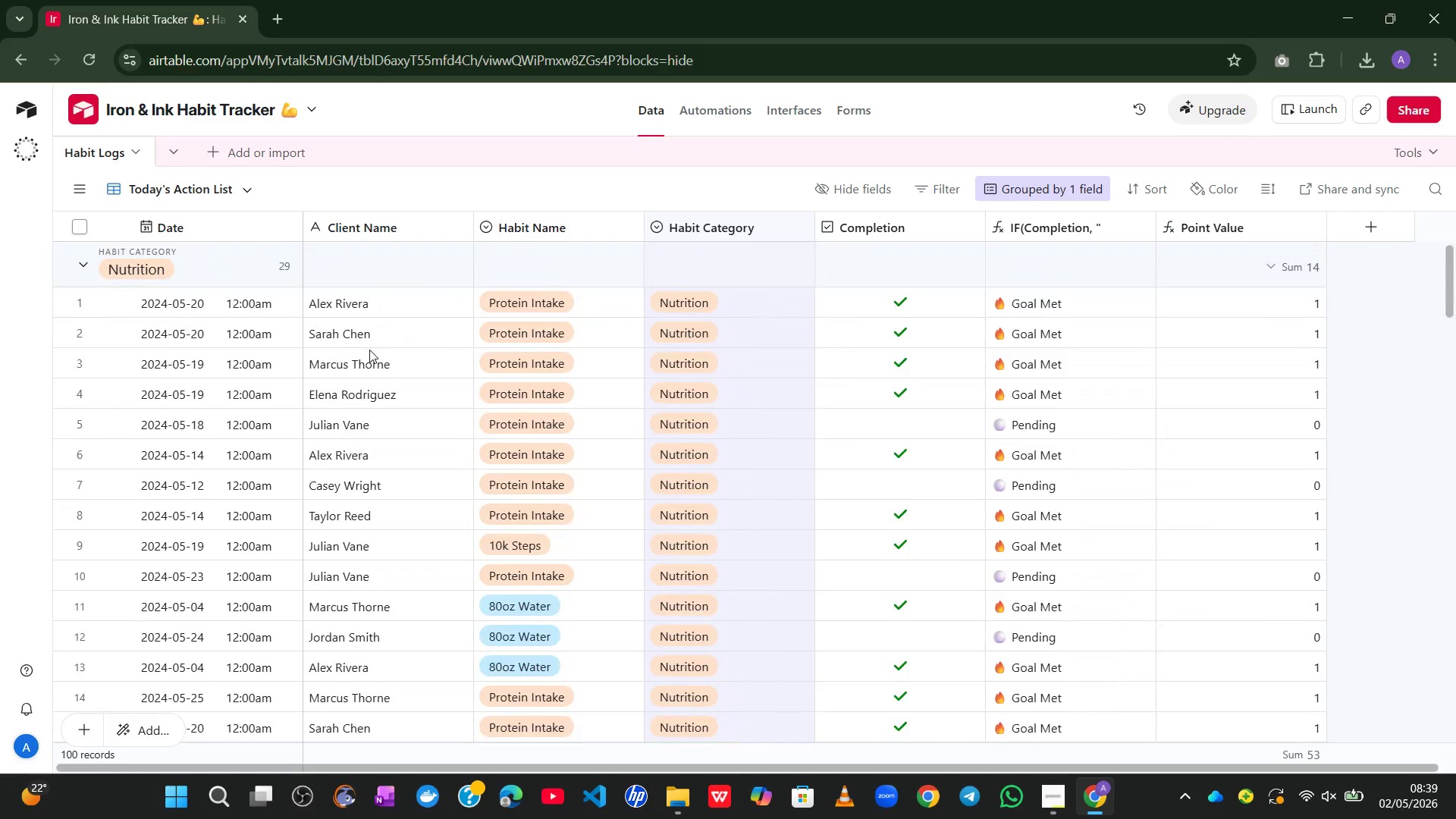 
wait(9.03)
 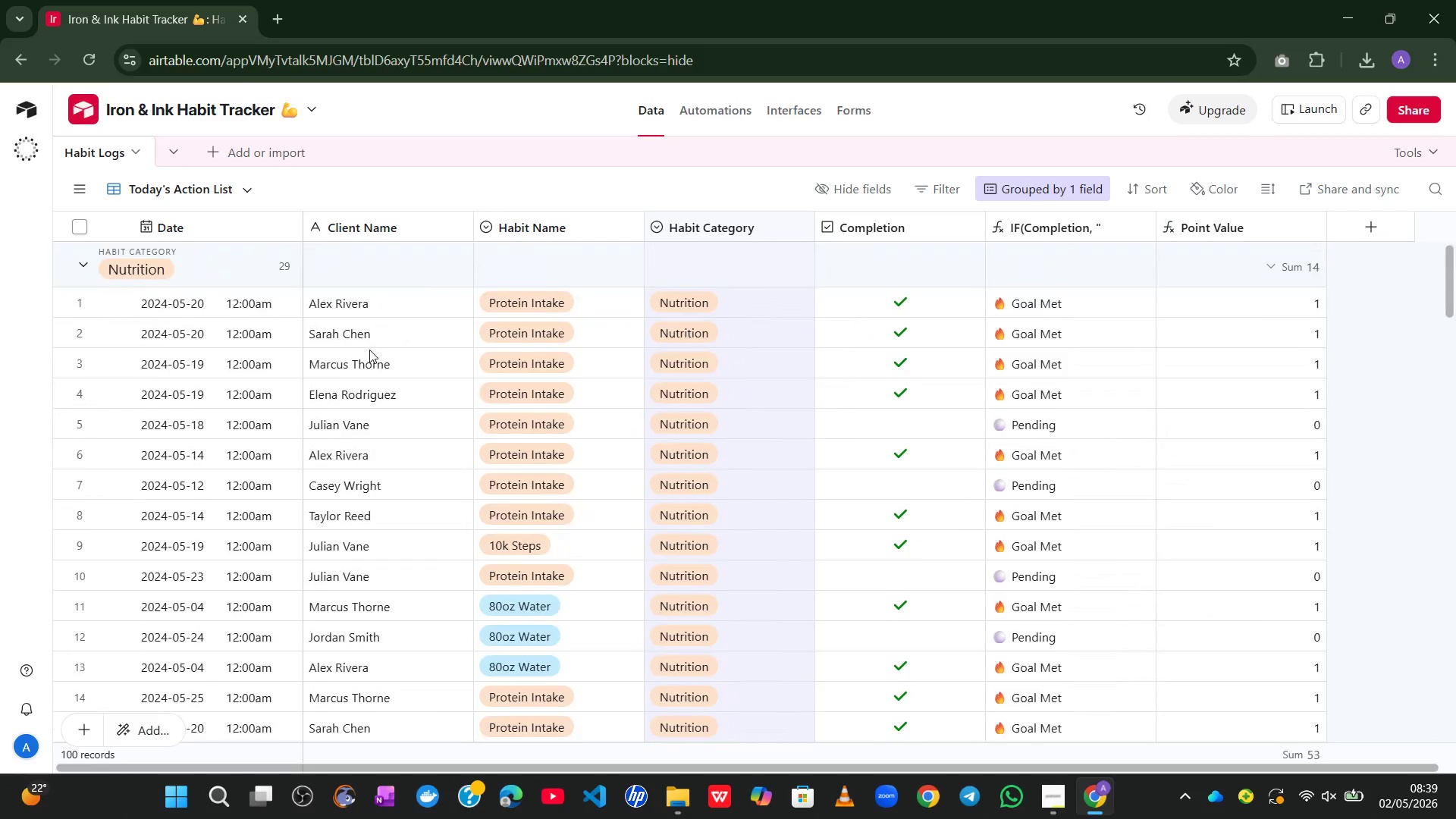 
left_click([932, 197])
 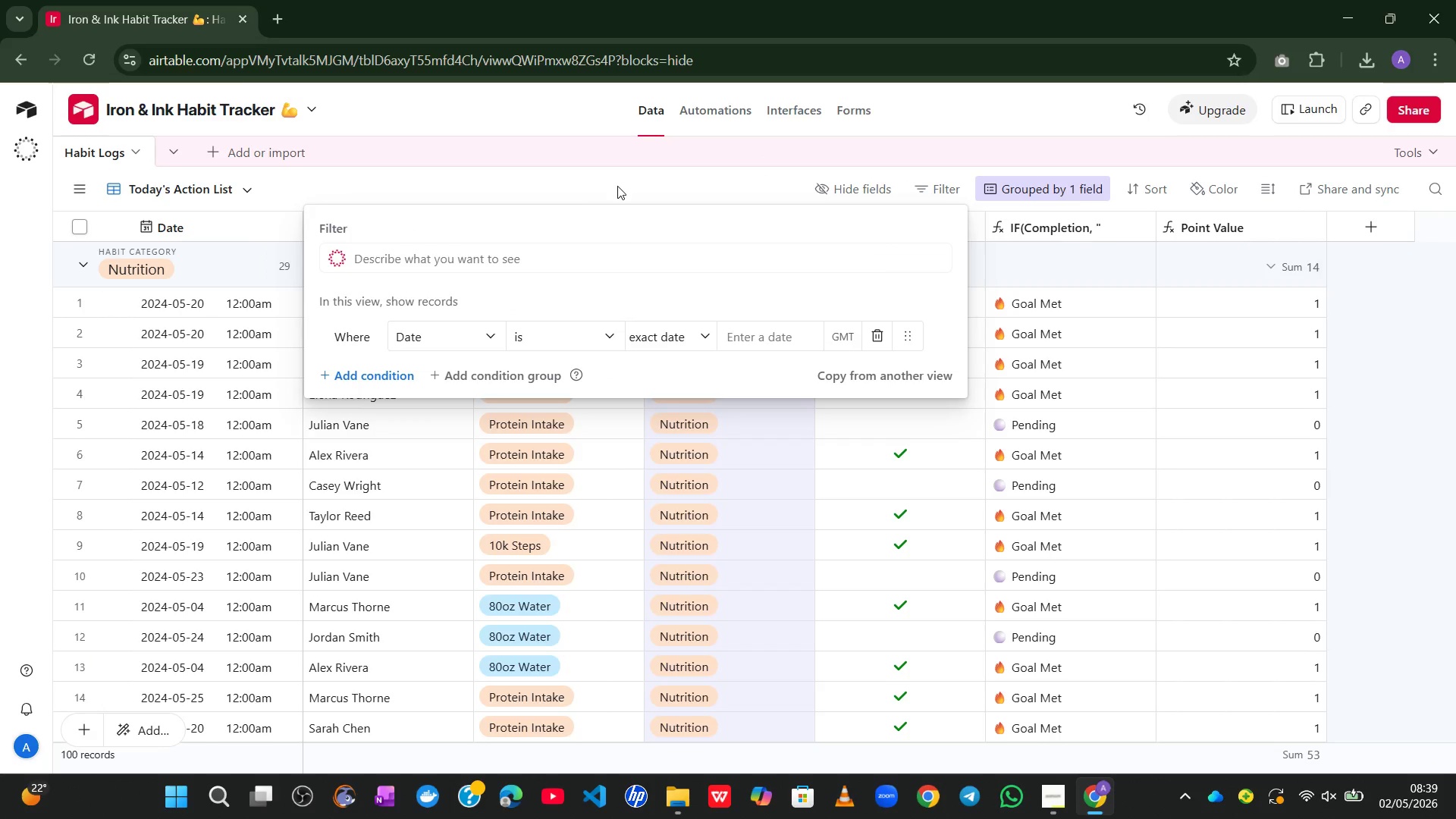 
left_click([735, 155])
 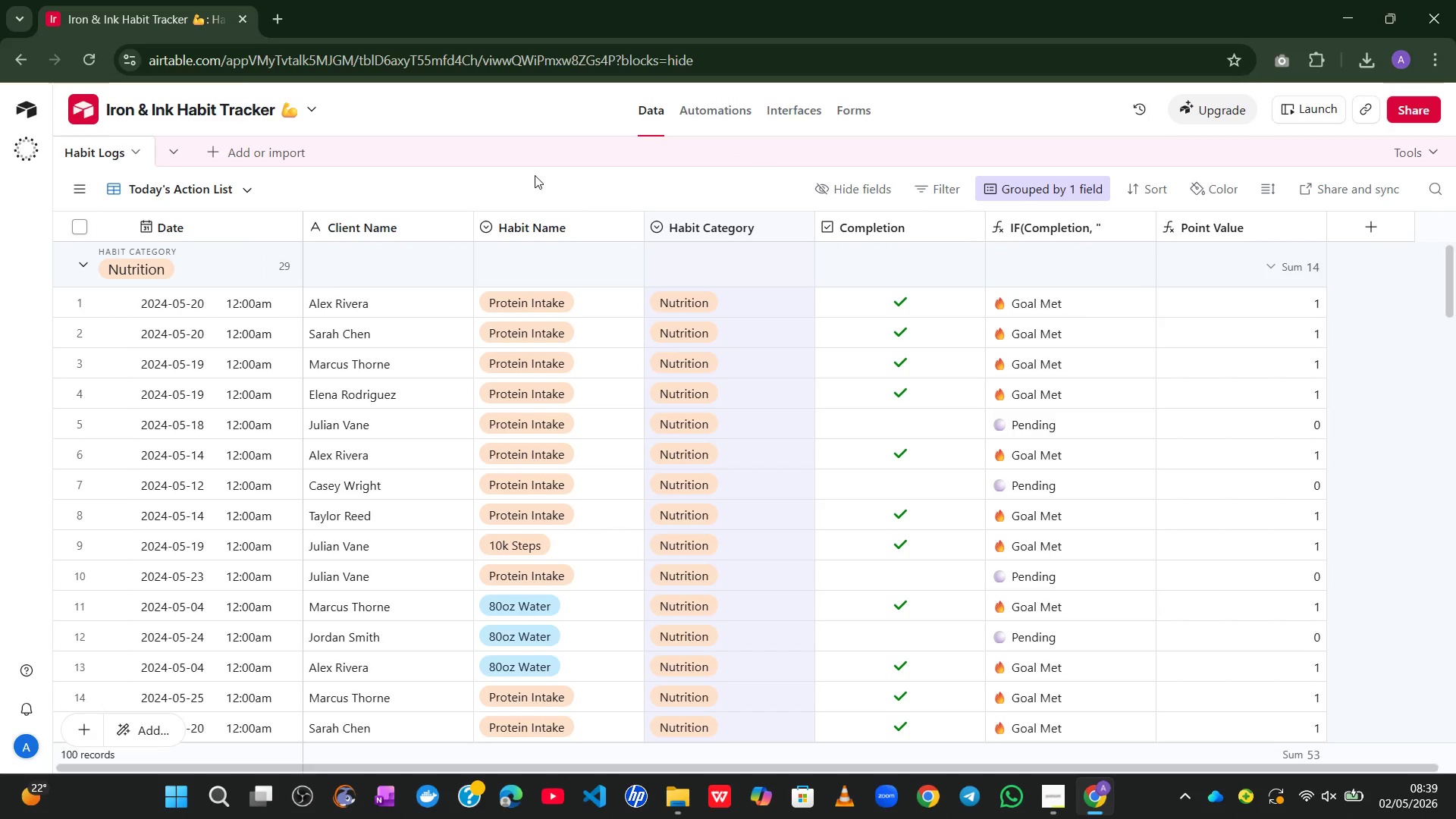 
mouse_move([74, 173])
 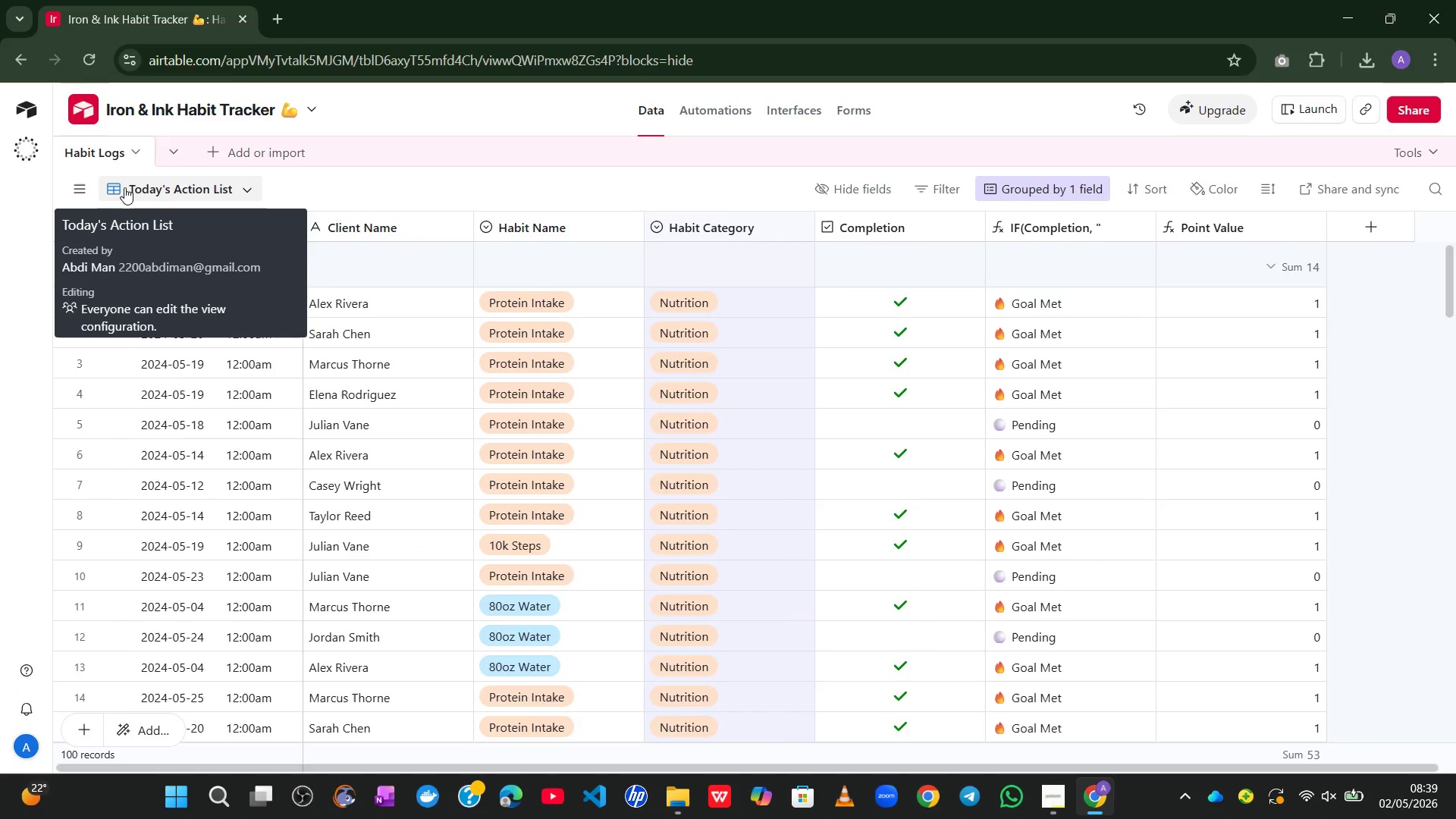 
left_click([234, 191])
 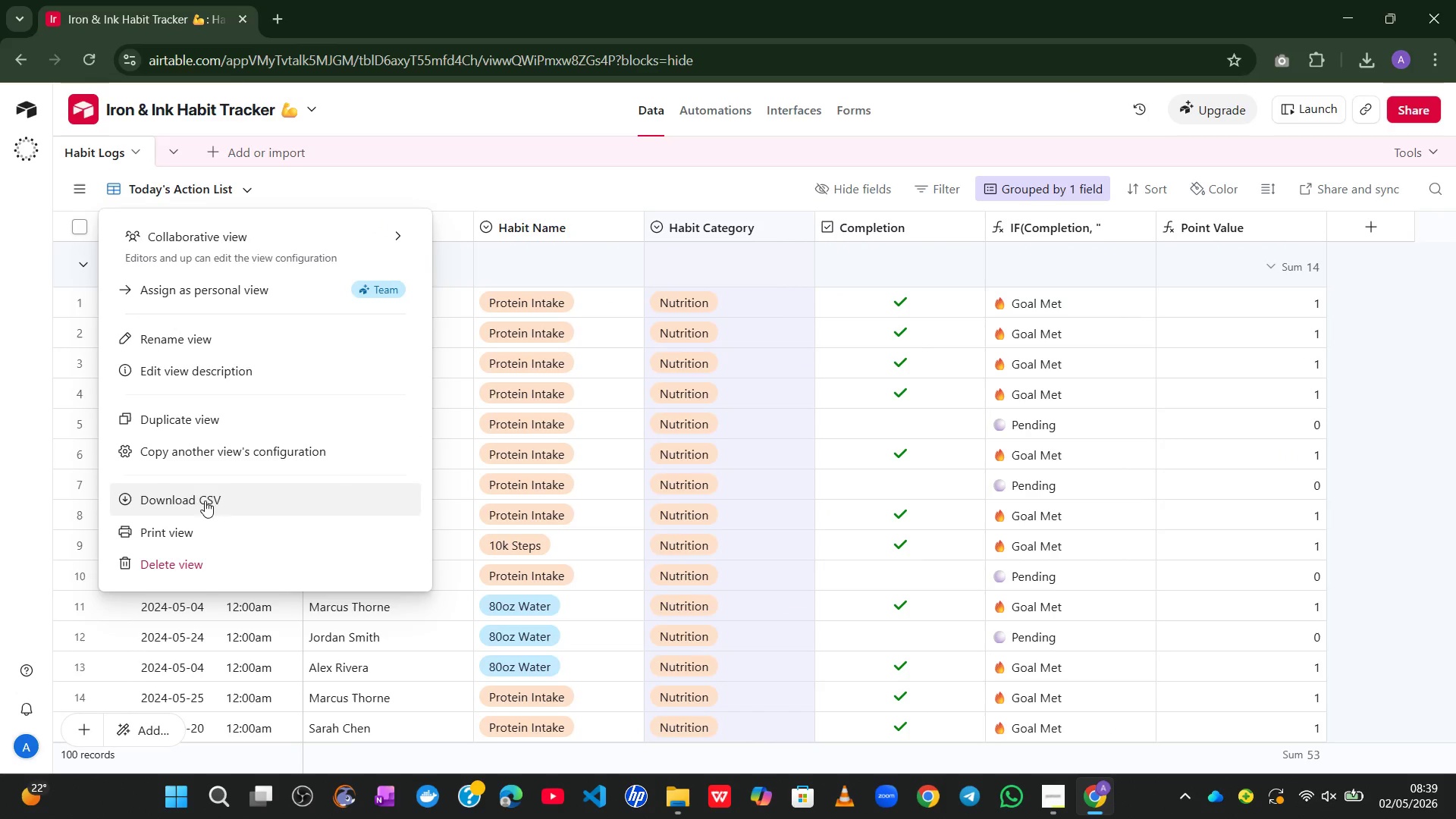 
left_click([199, 526])
 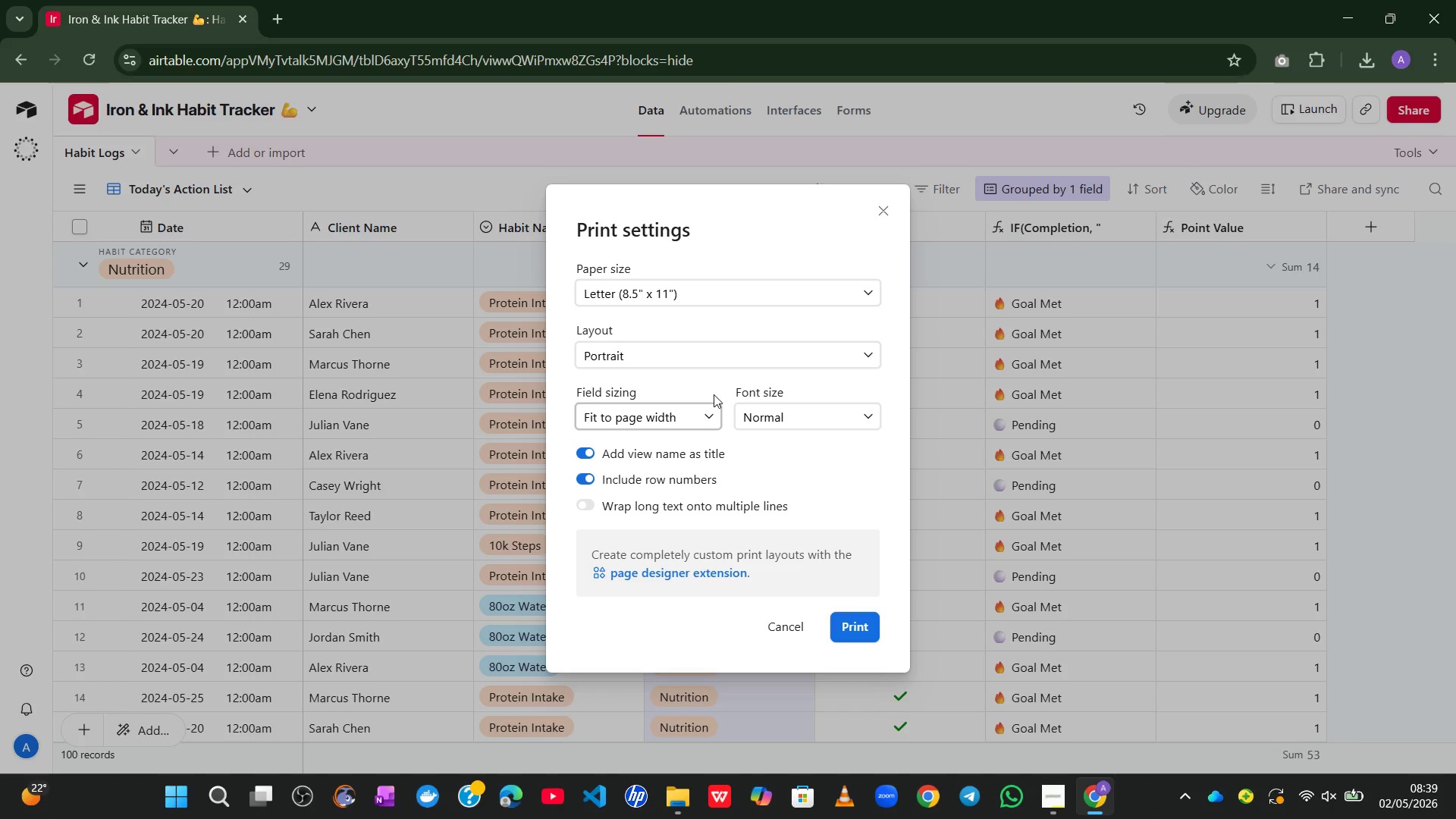 
wait(11.27)
 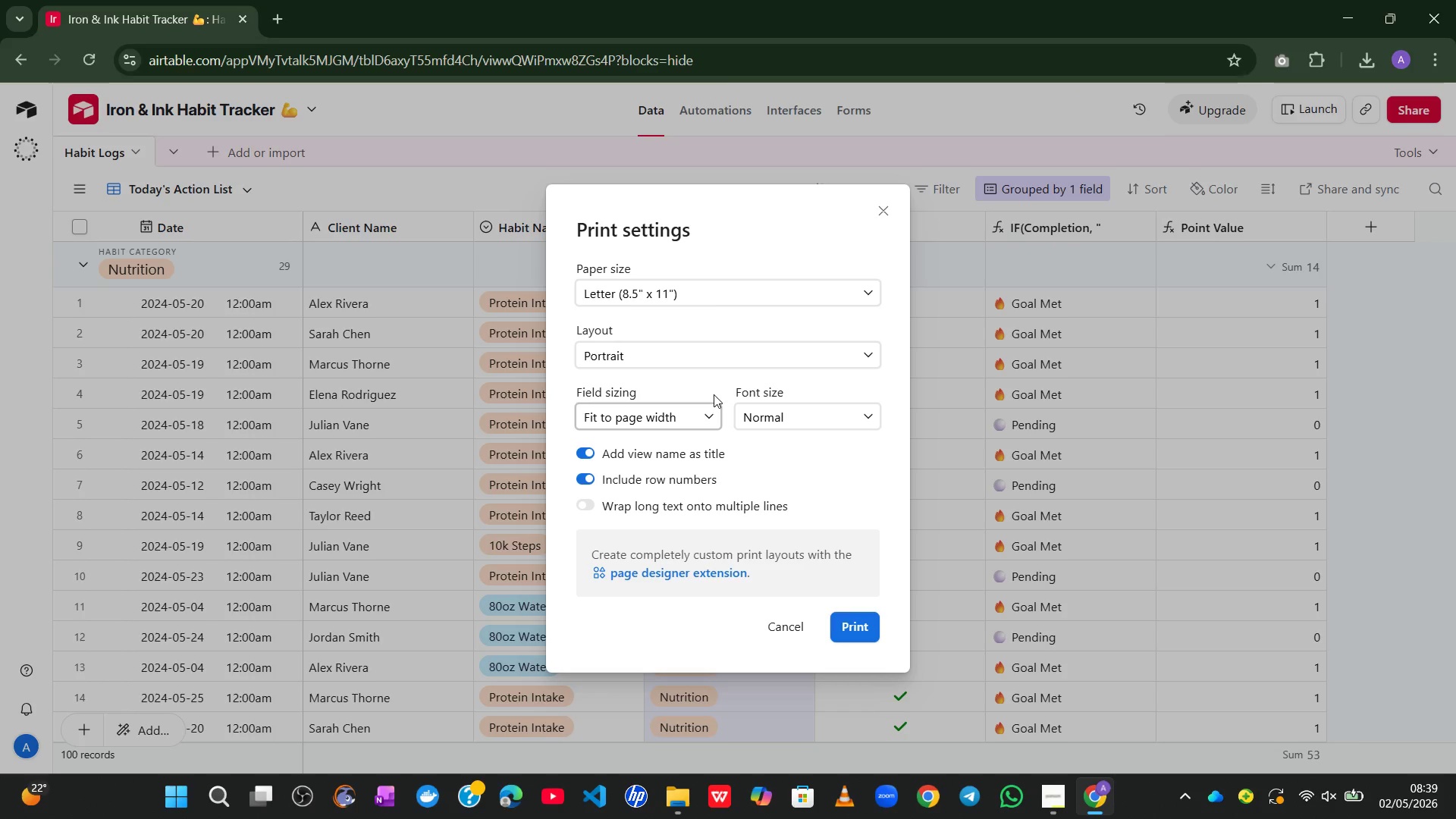 
left_click([850, 632])
 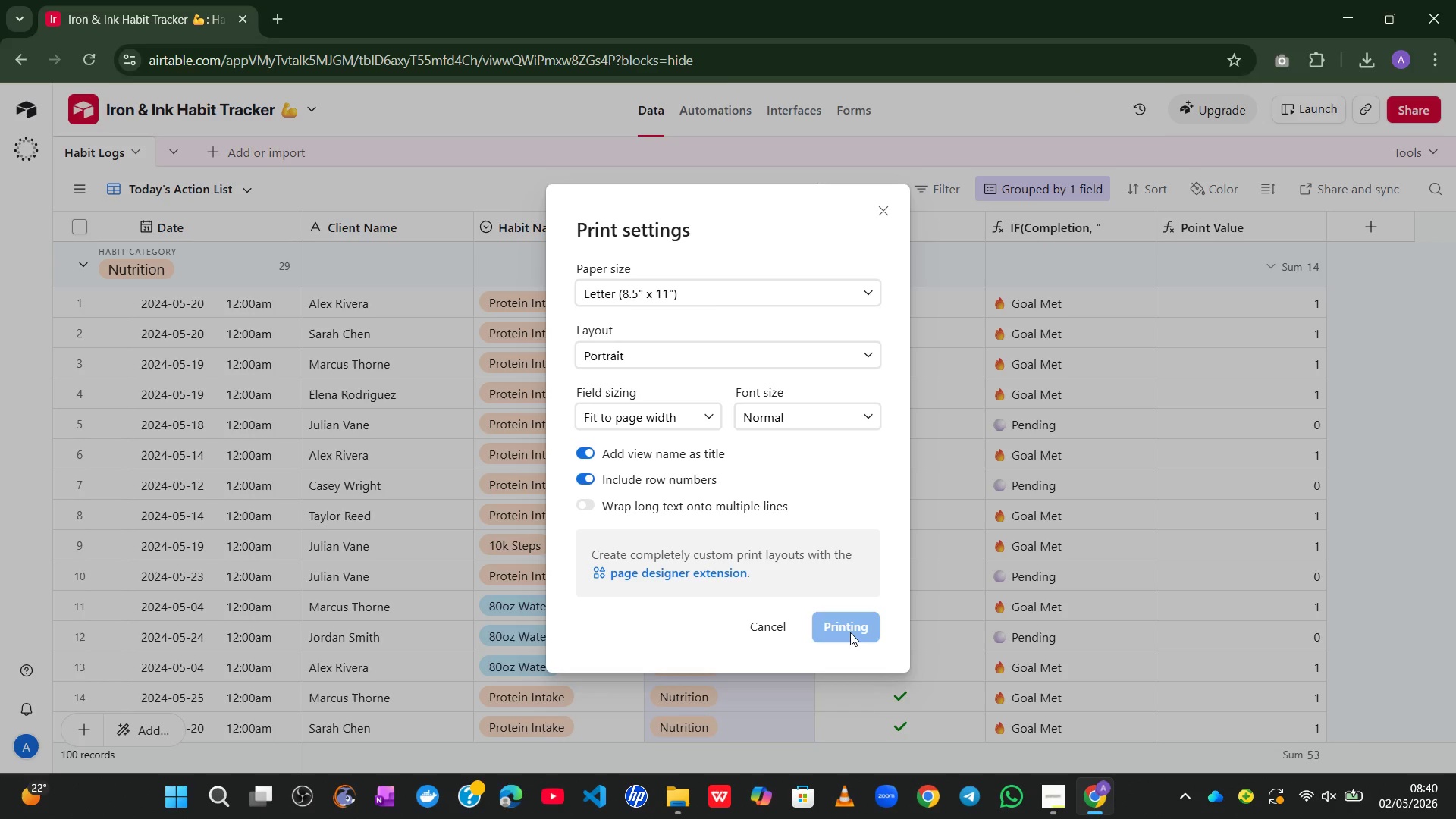 
left_click([850, 632])
 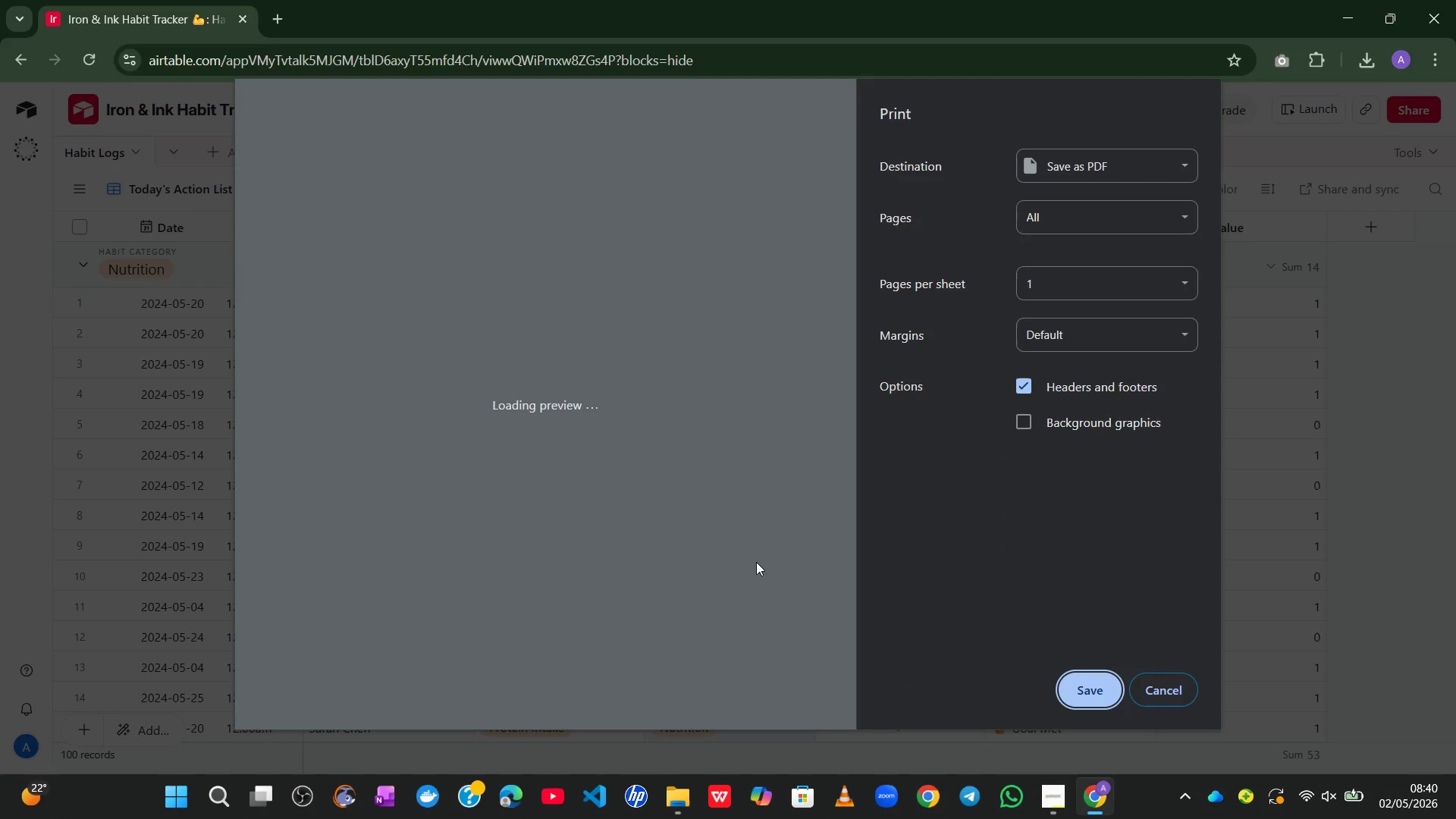 
wait(7.92)
 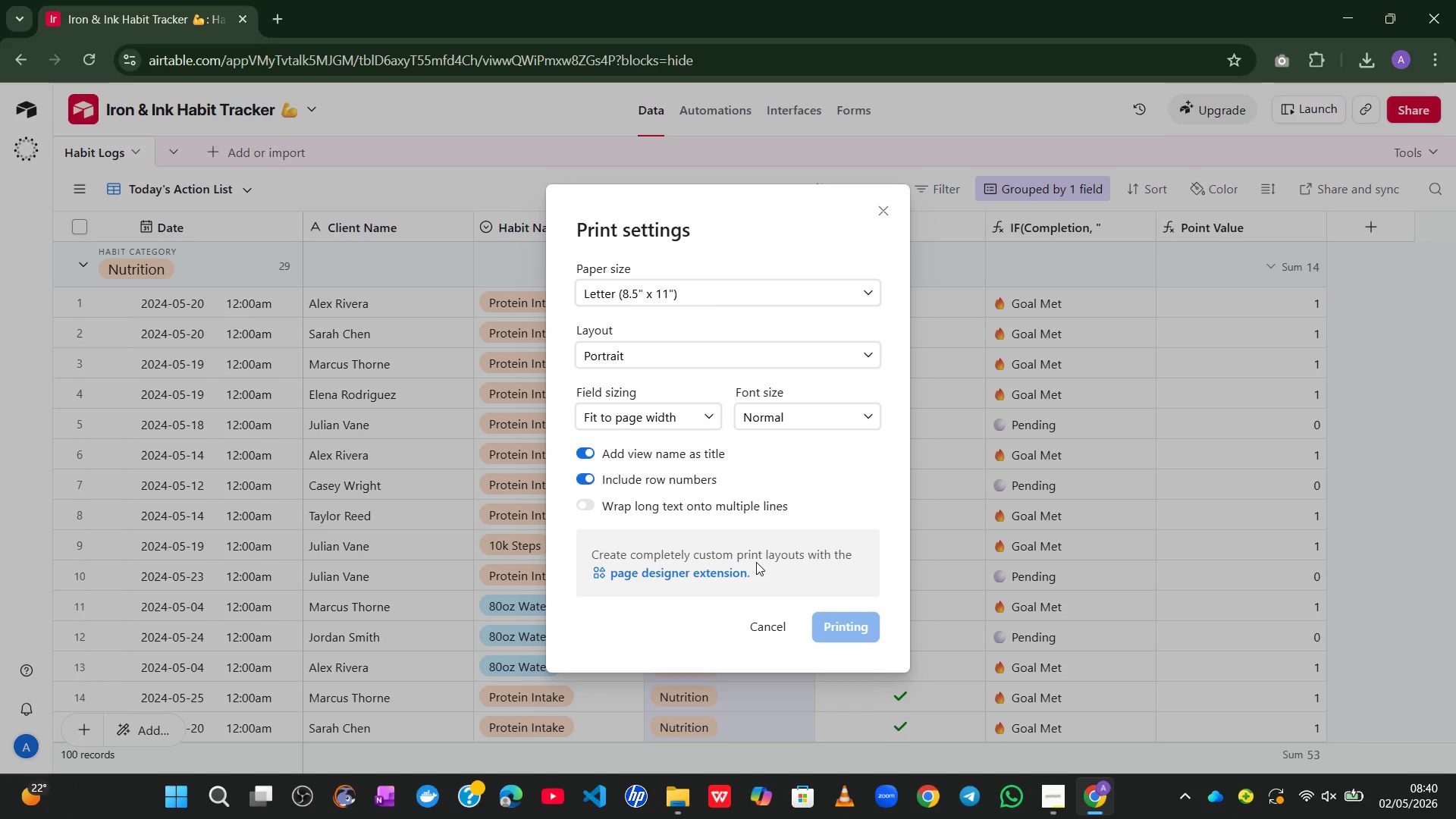 
left_click([1137, 166])
 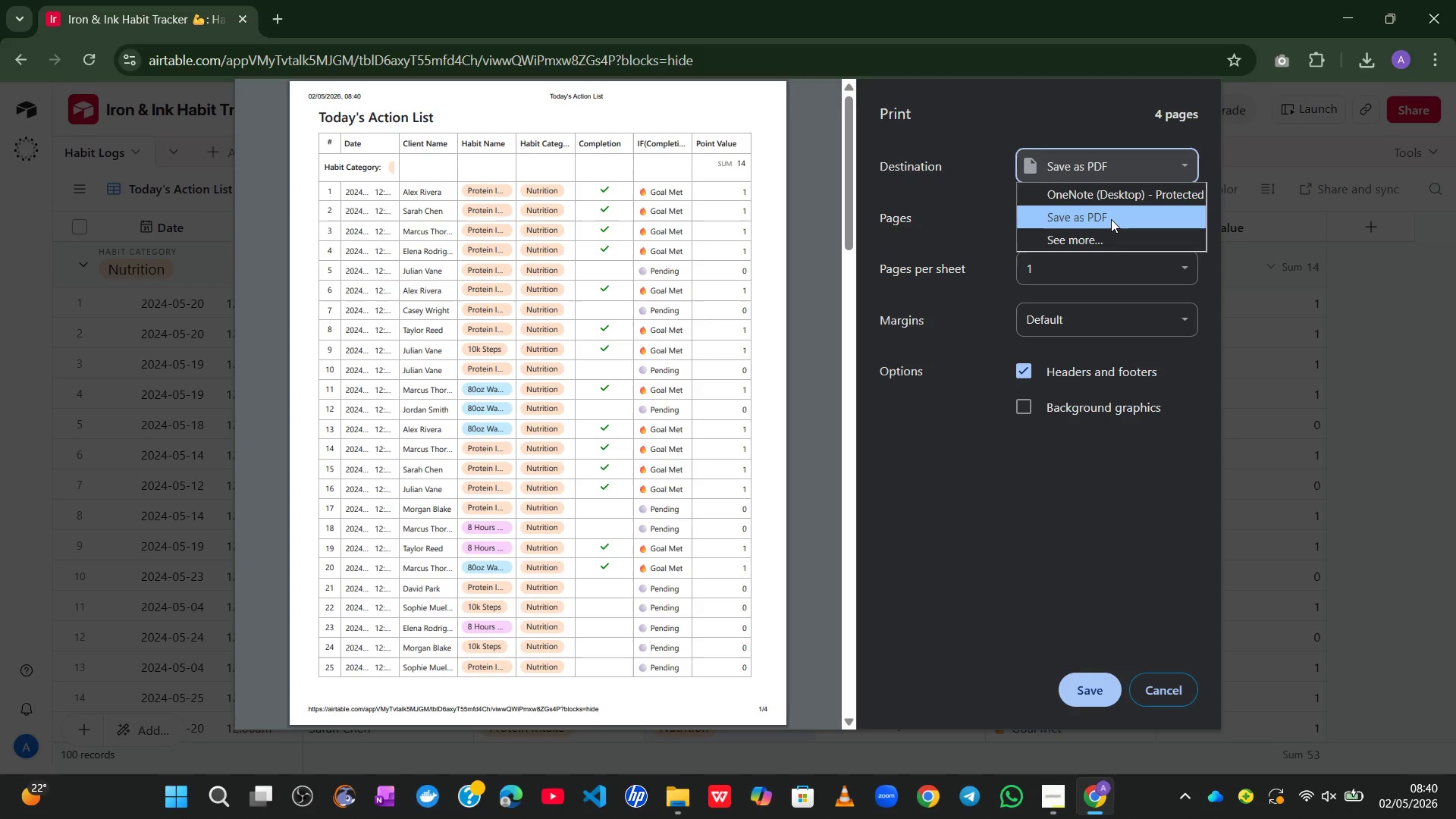 
left_click([1111, 219])
 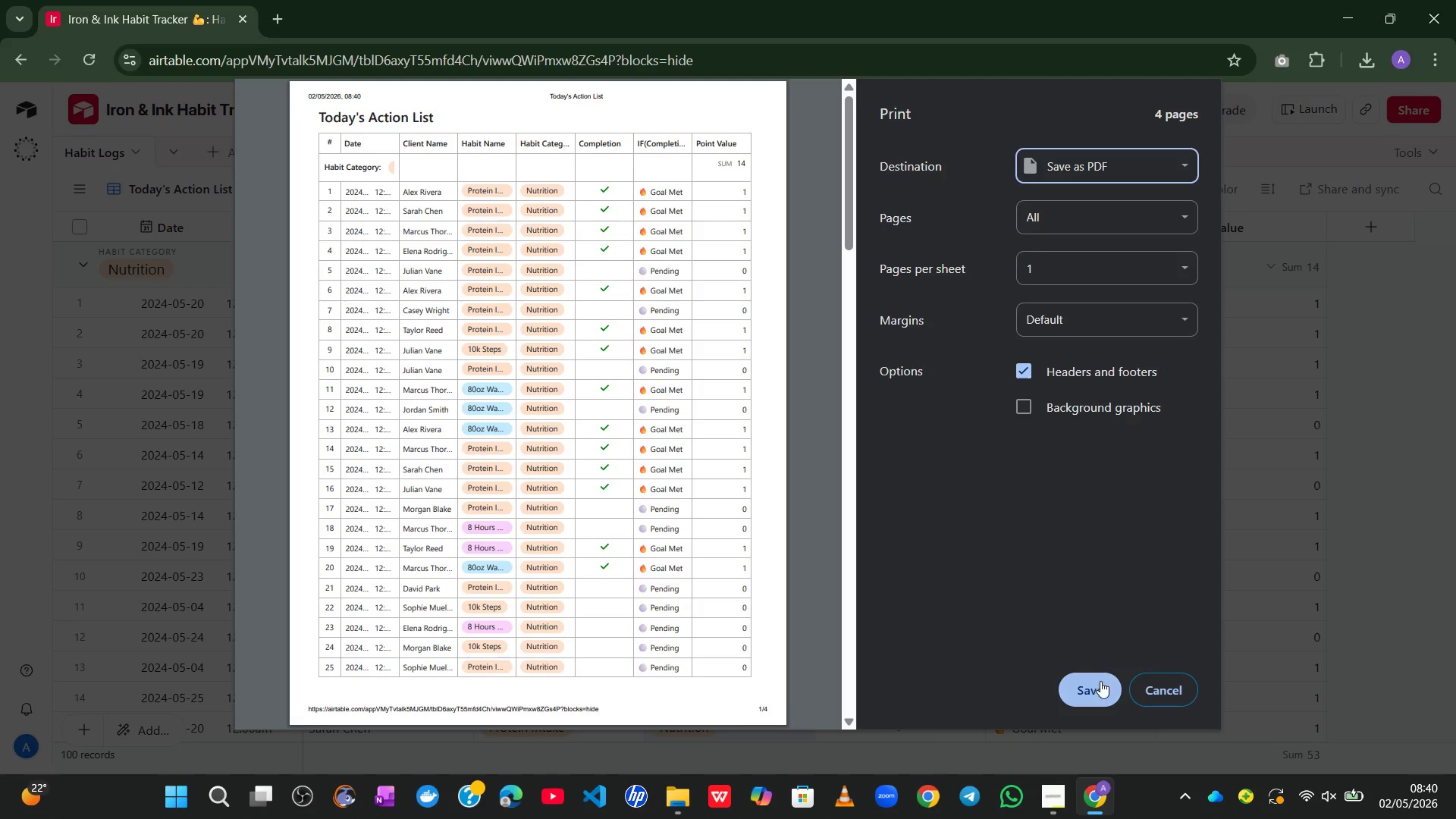 
left_click([1098, 689])
 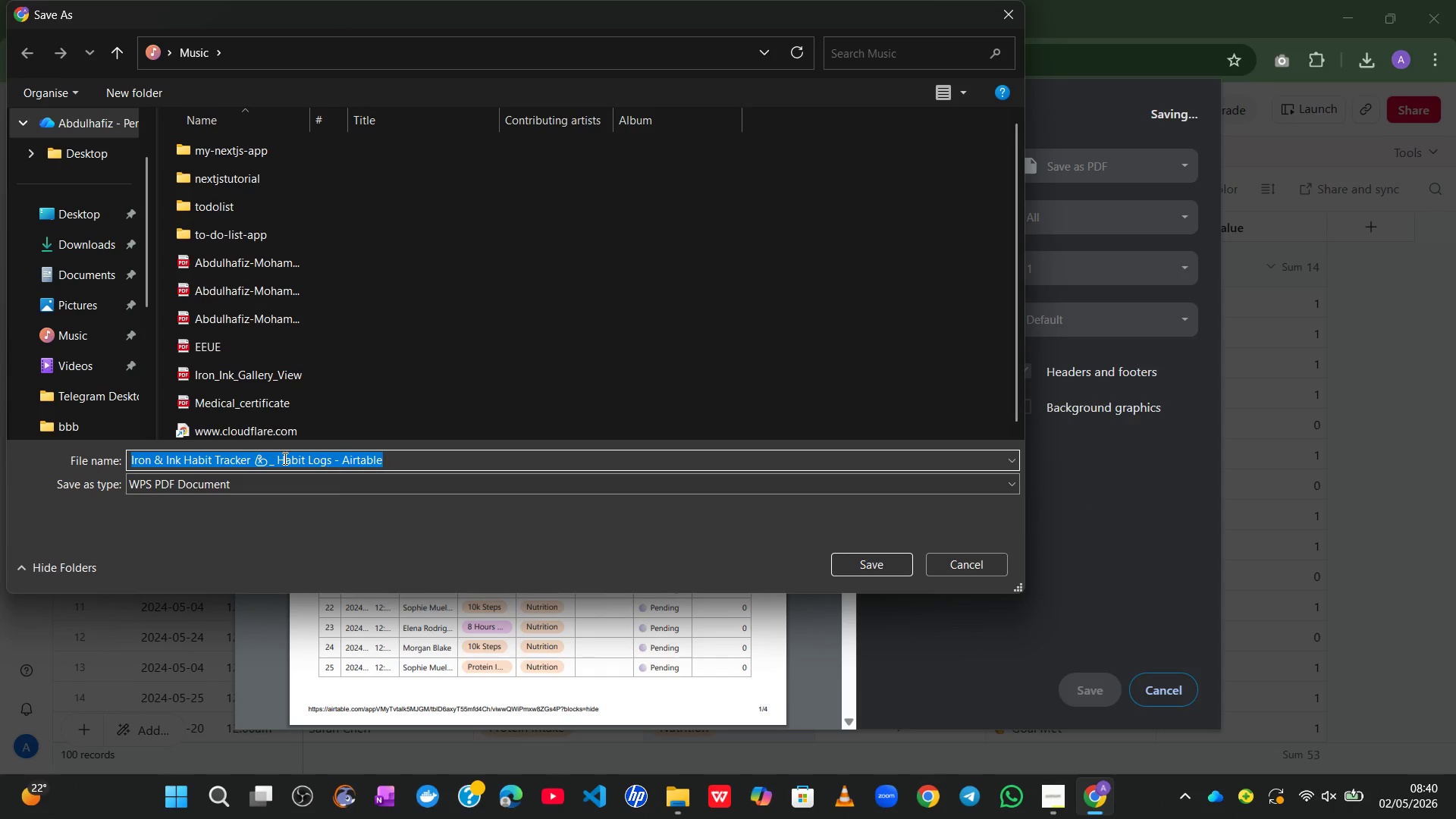 
wait(11.84)
 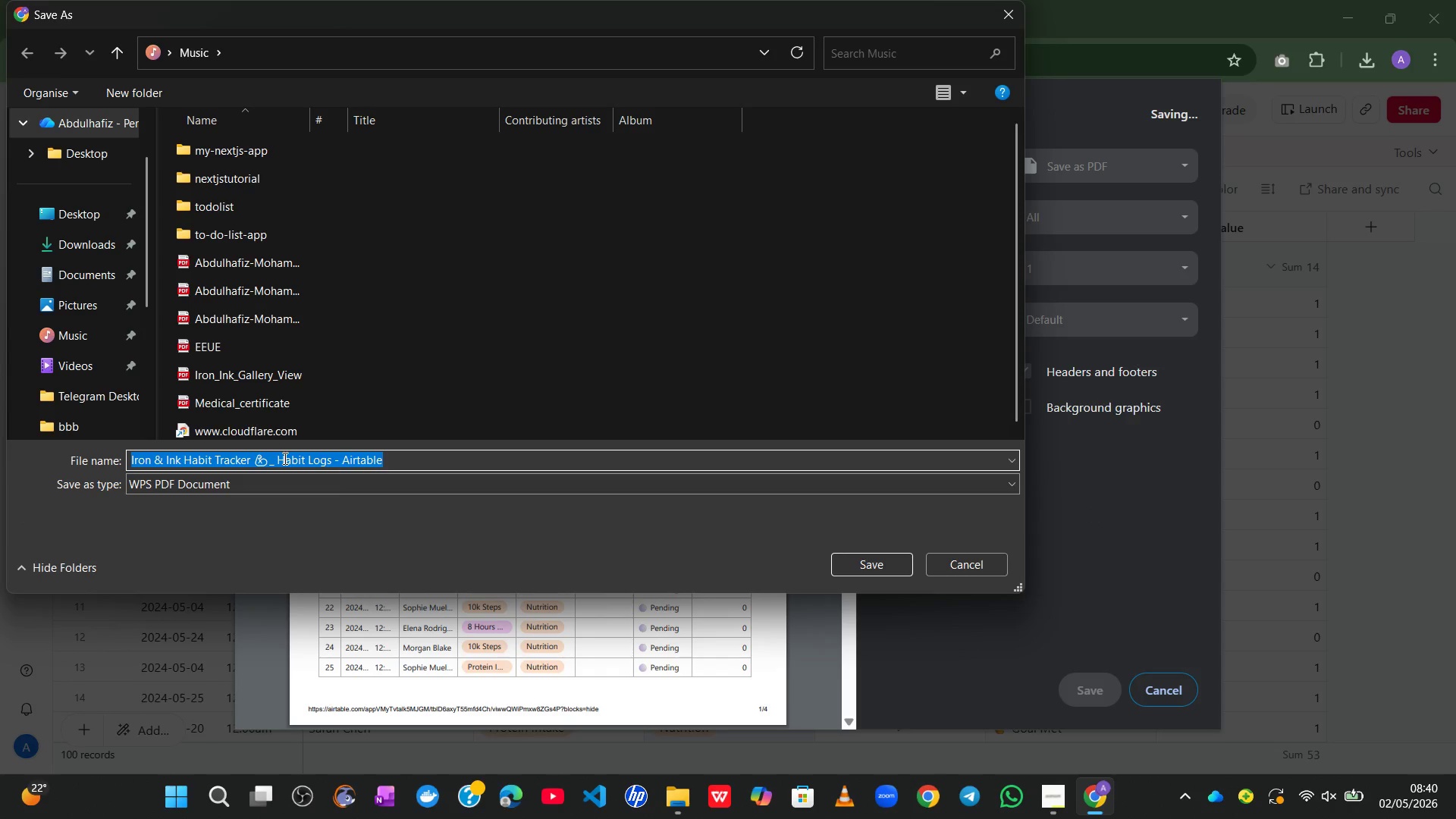 
type(Iron_ink_Tods)
key(Backspace)
type(ay_)
 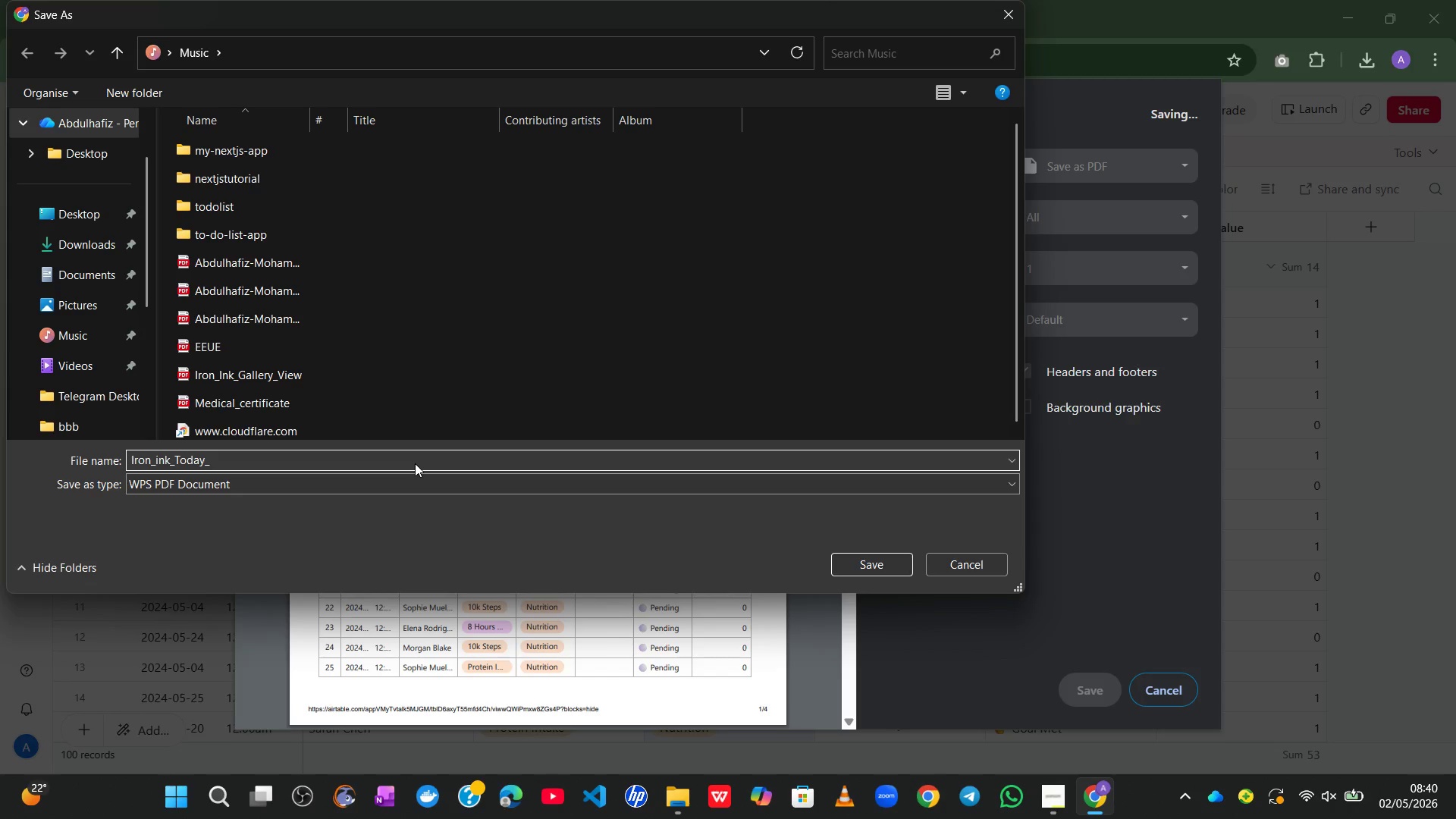 
type(Action_List)
 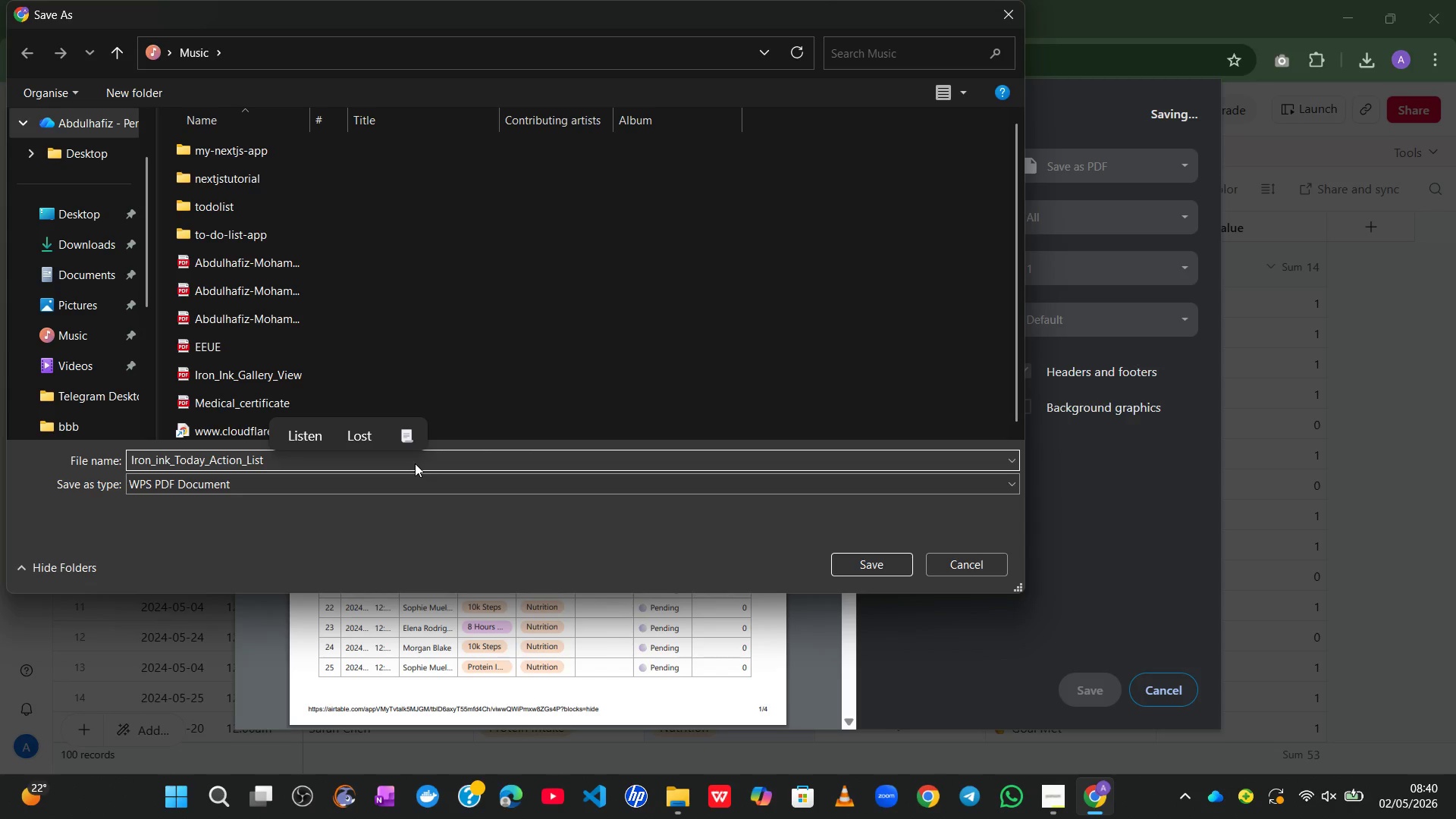 
left_click([99, 220])
 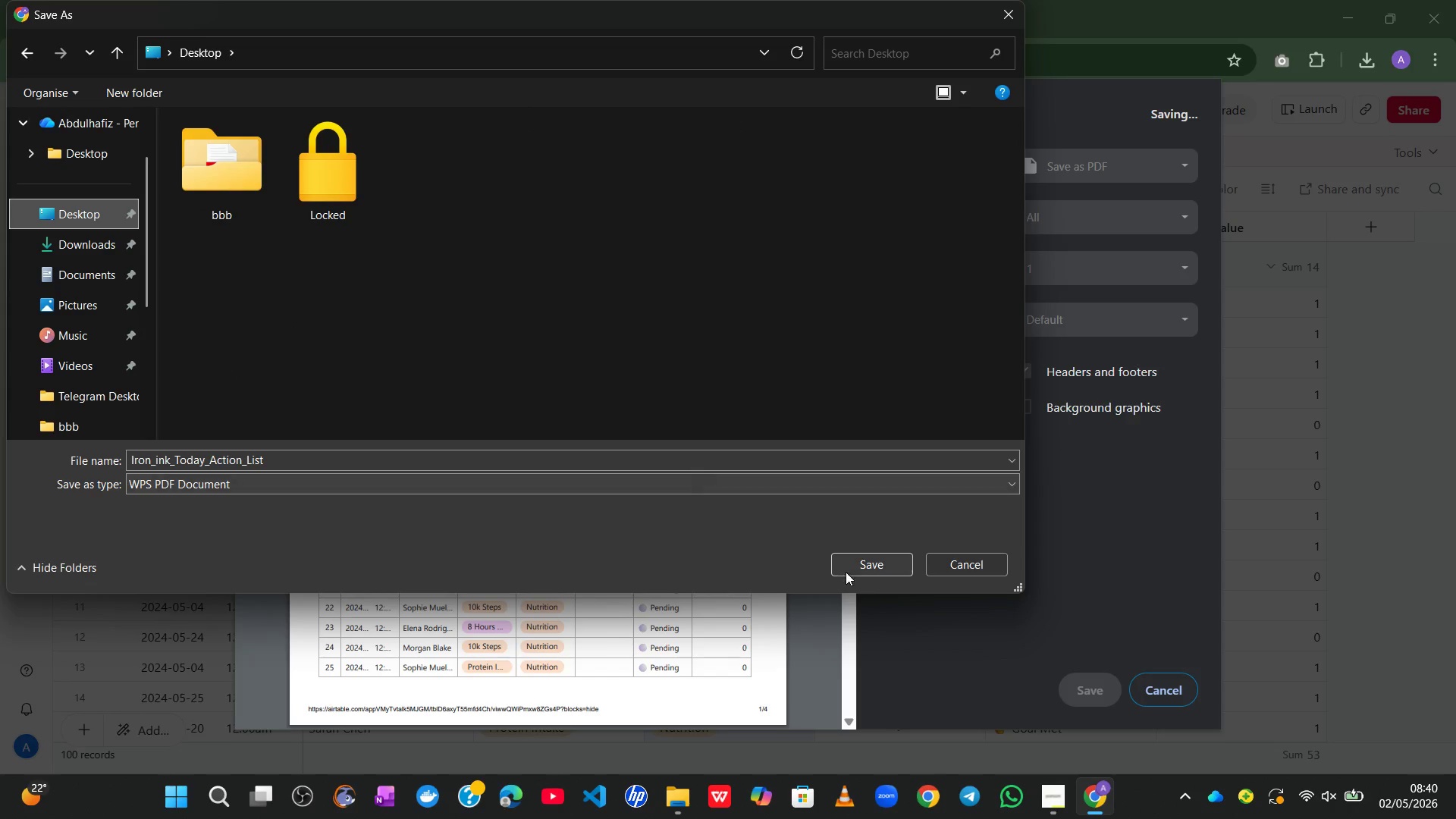 
left_click([883, 573])
 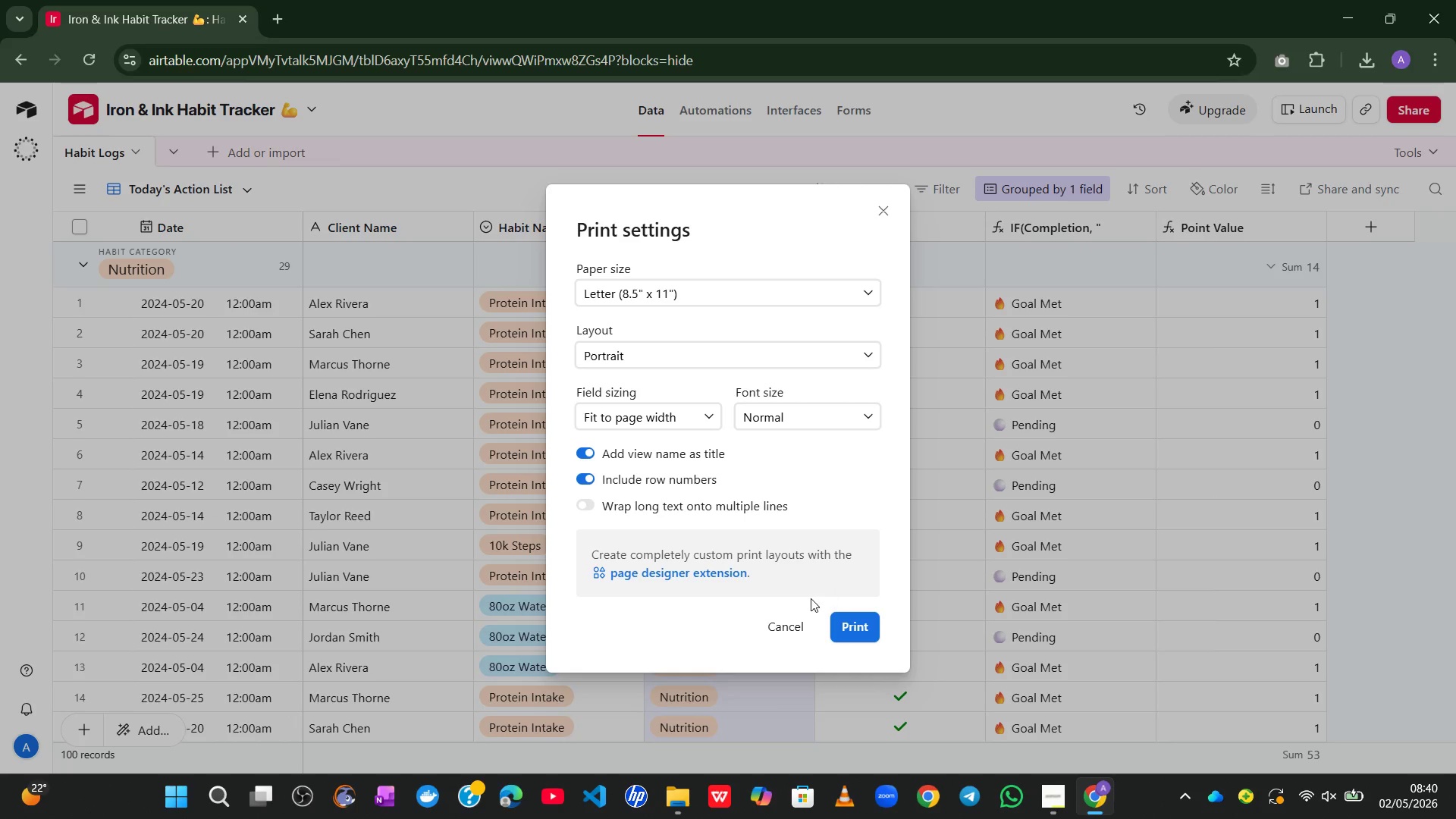 